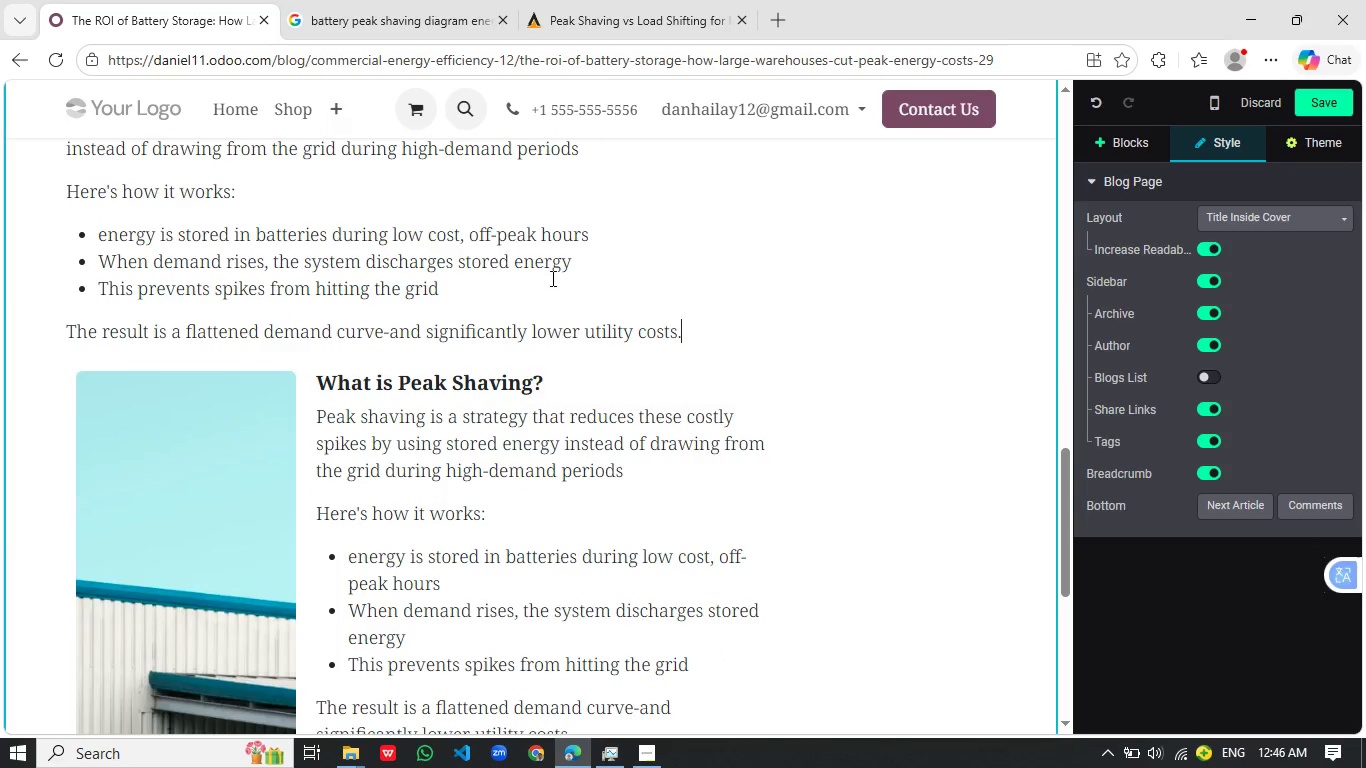 
right_click([548, 280])
 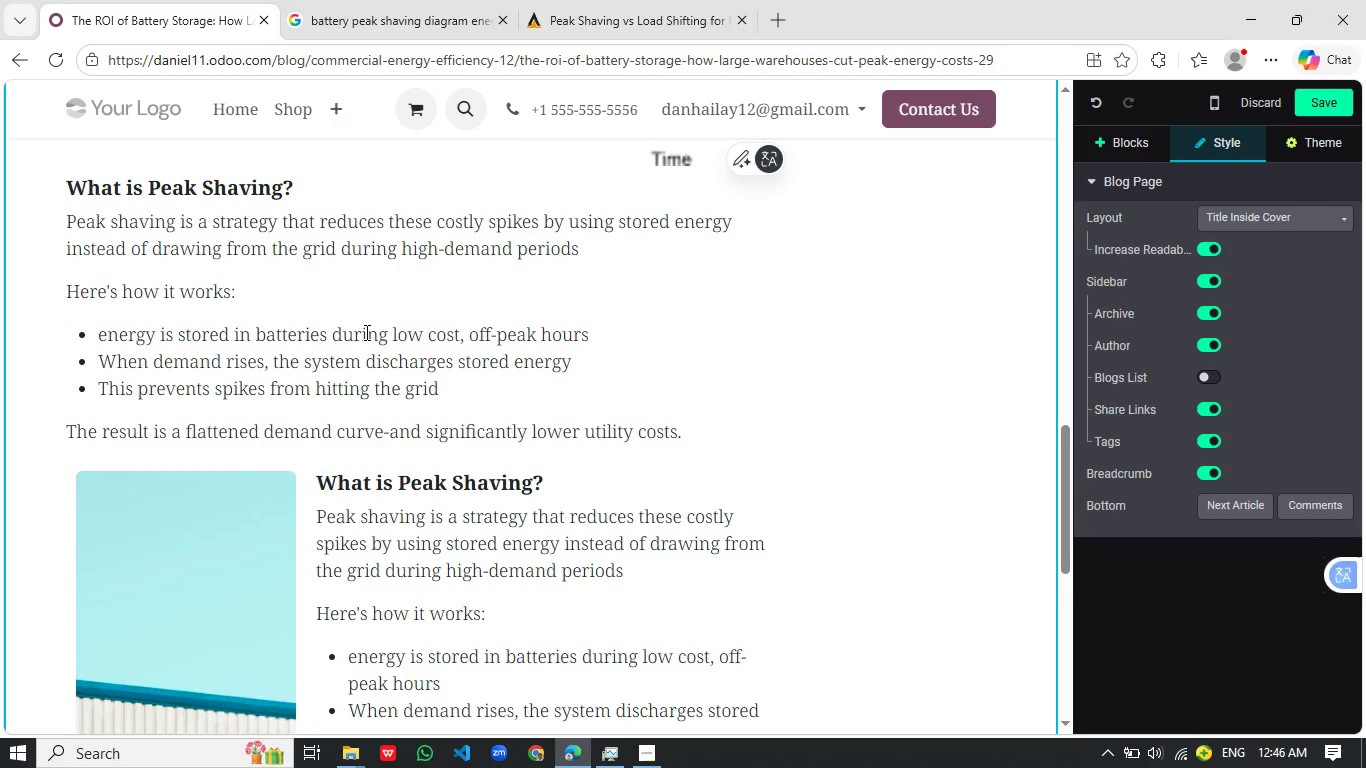 
scroll: coordinate [473, 361], scroll_direction: down, amount: 4.0
 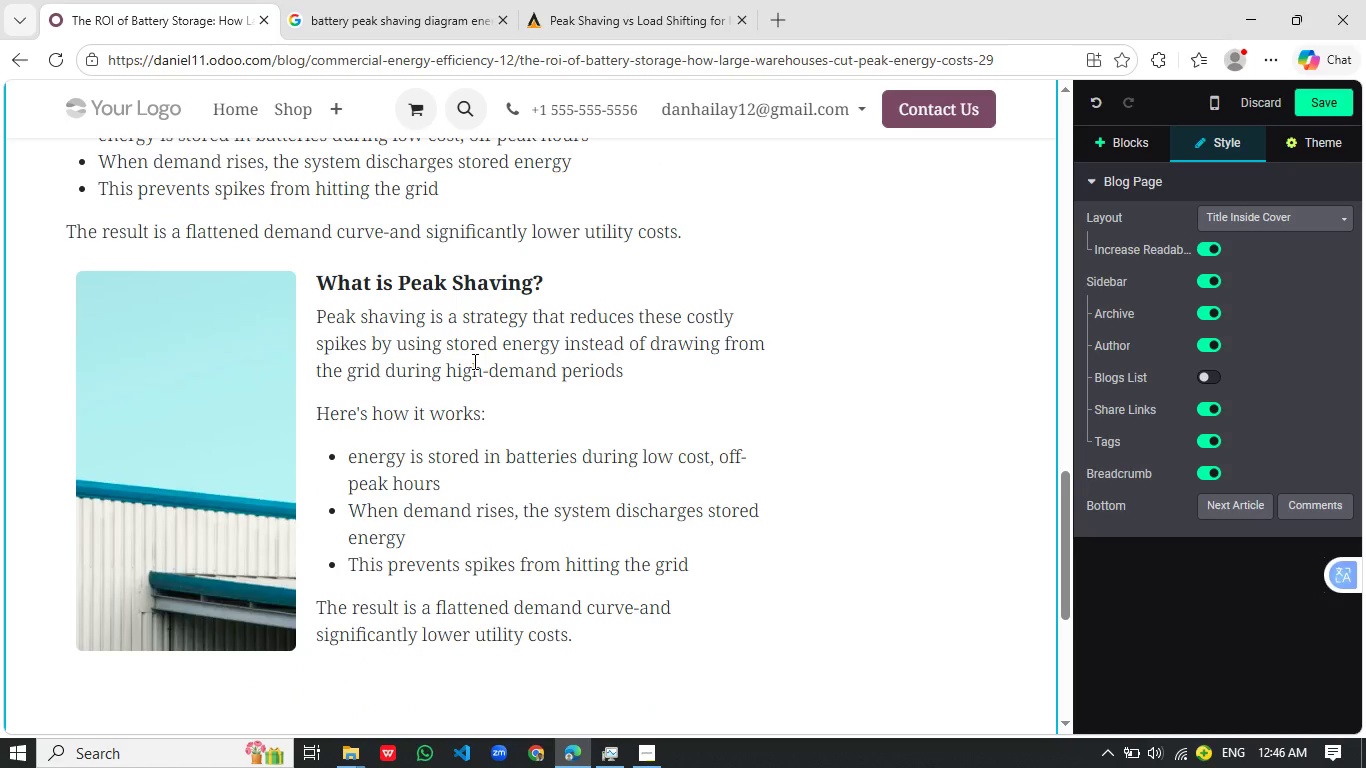 
wait(15.2)
 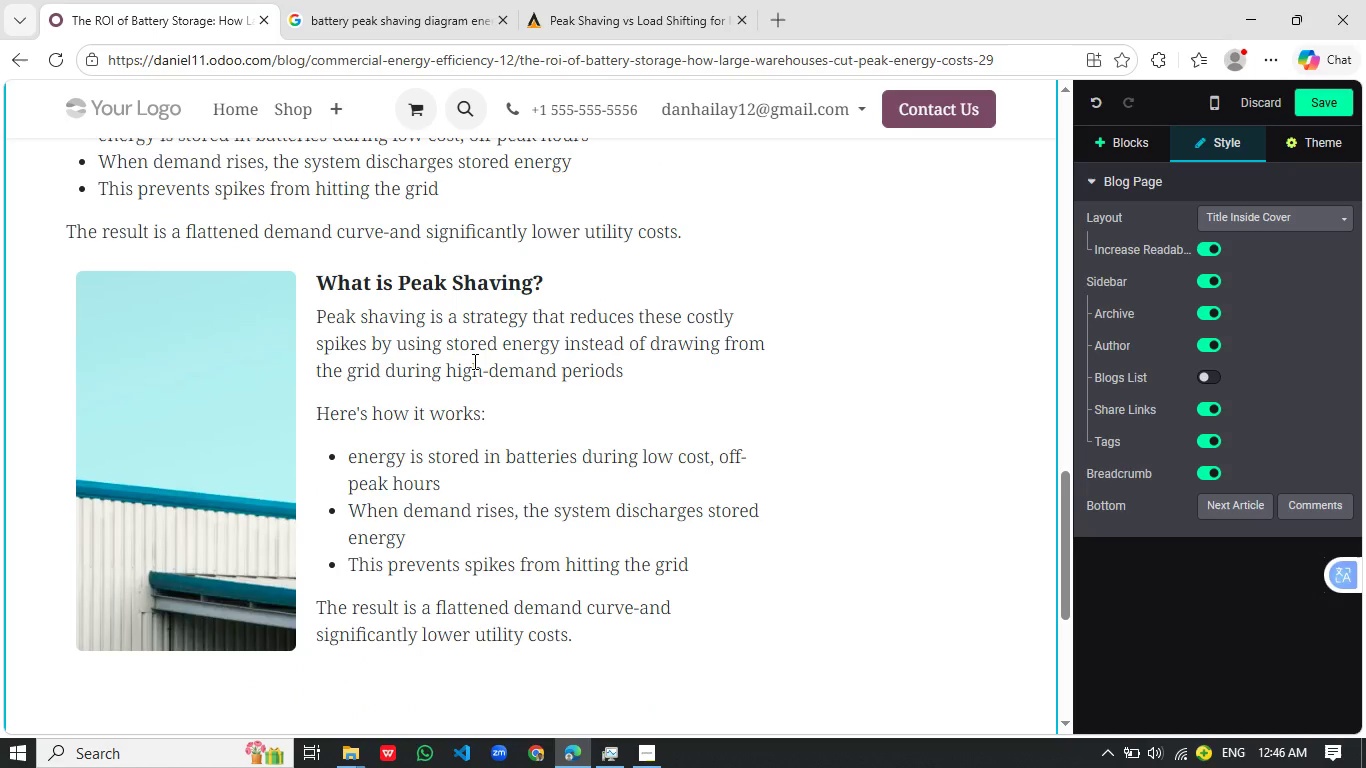 
key(Alt+Tab)
 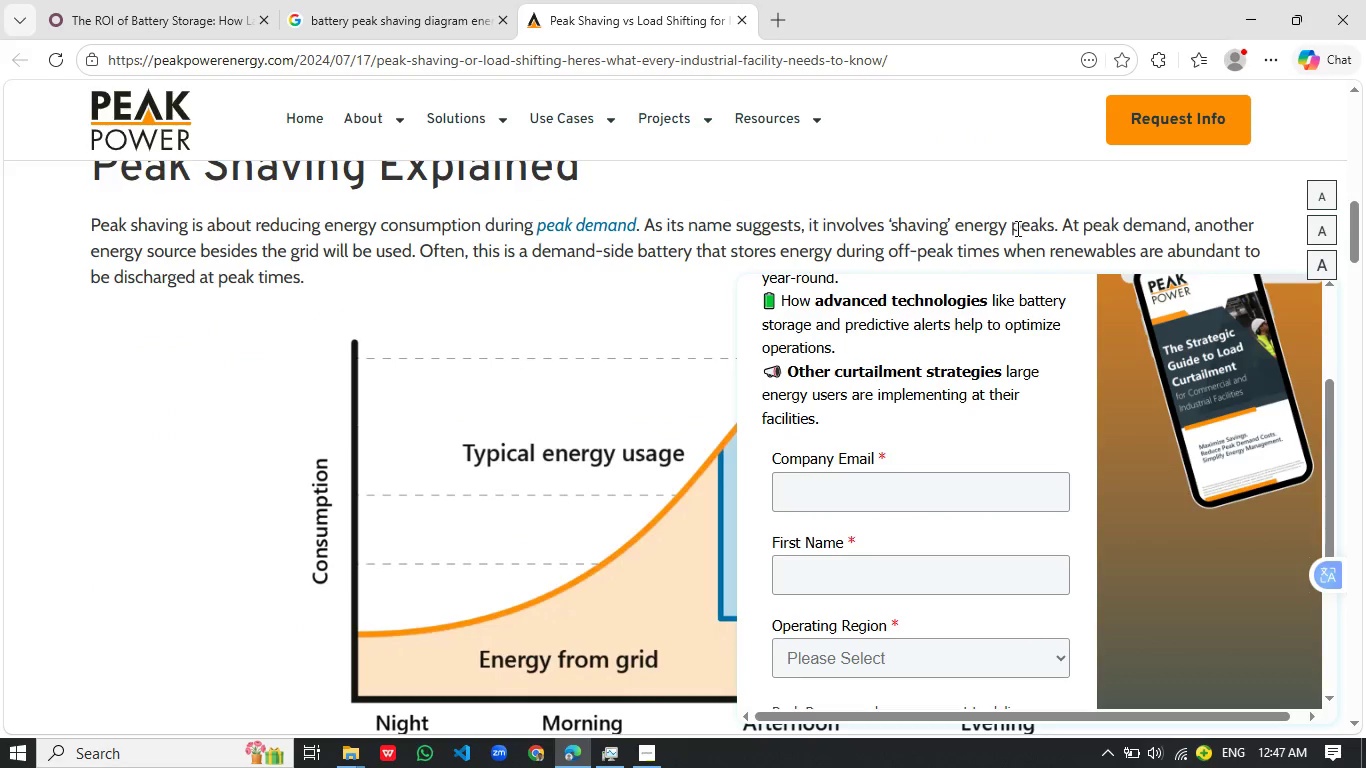 
scroll: coordinate [641, 388], scroll_direction: down, amount: 4.0
 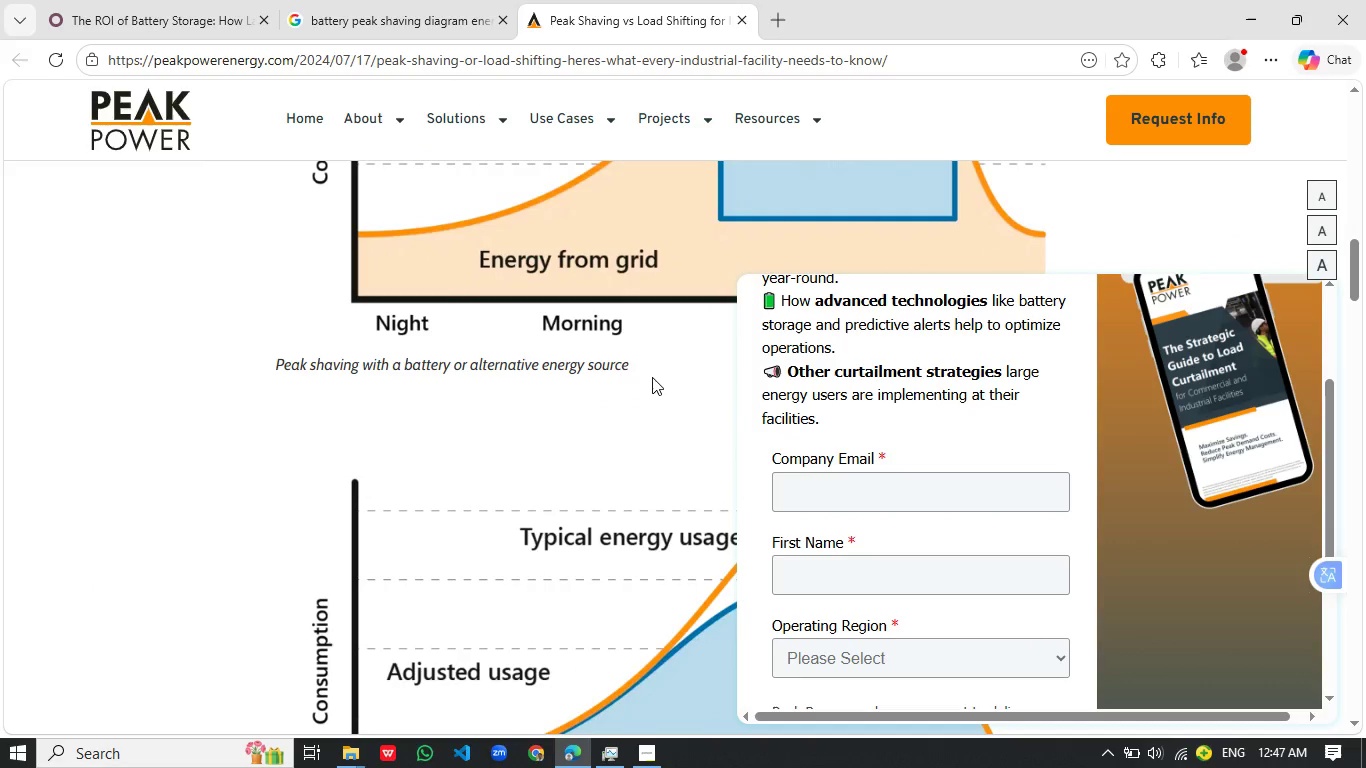 
key(Tab)
 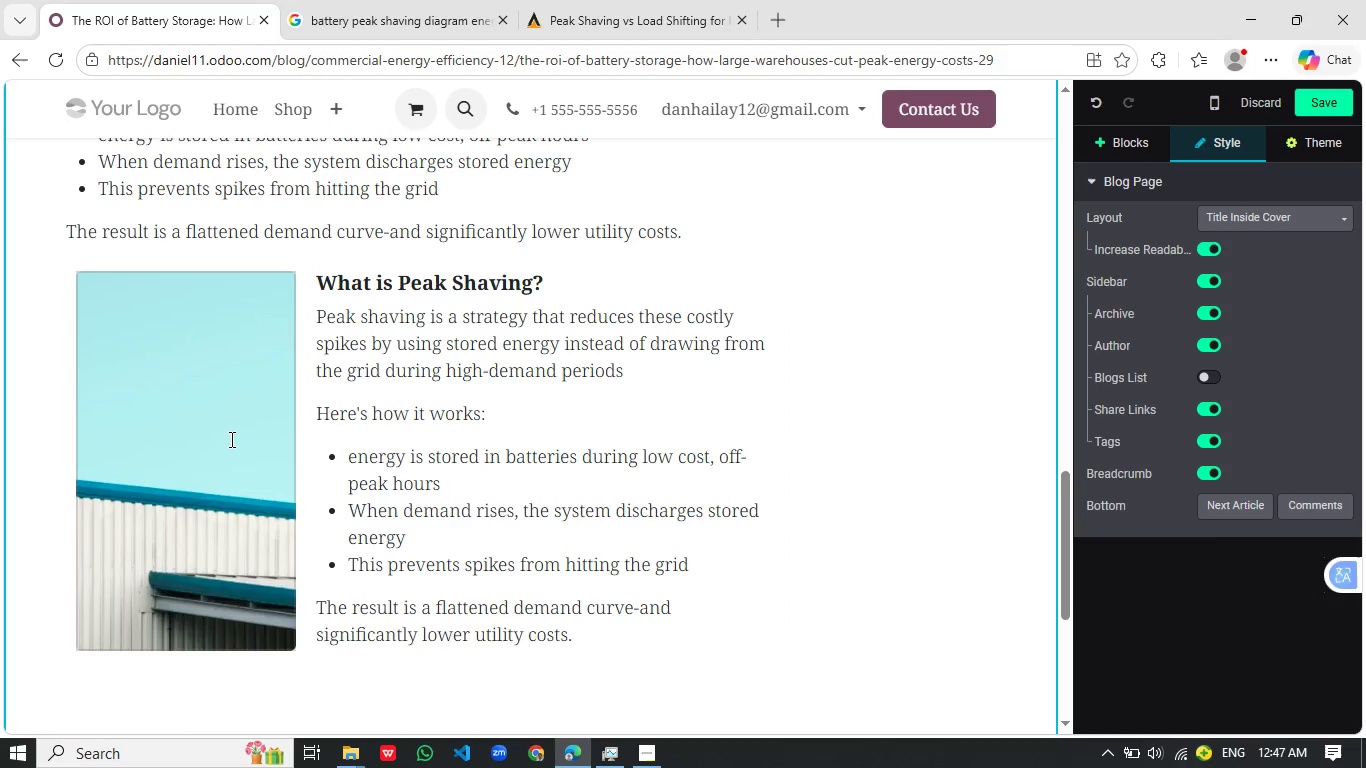 
wait(7.19)
 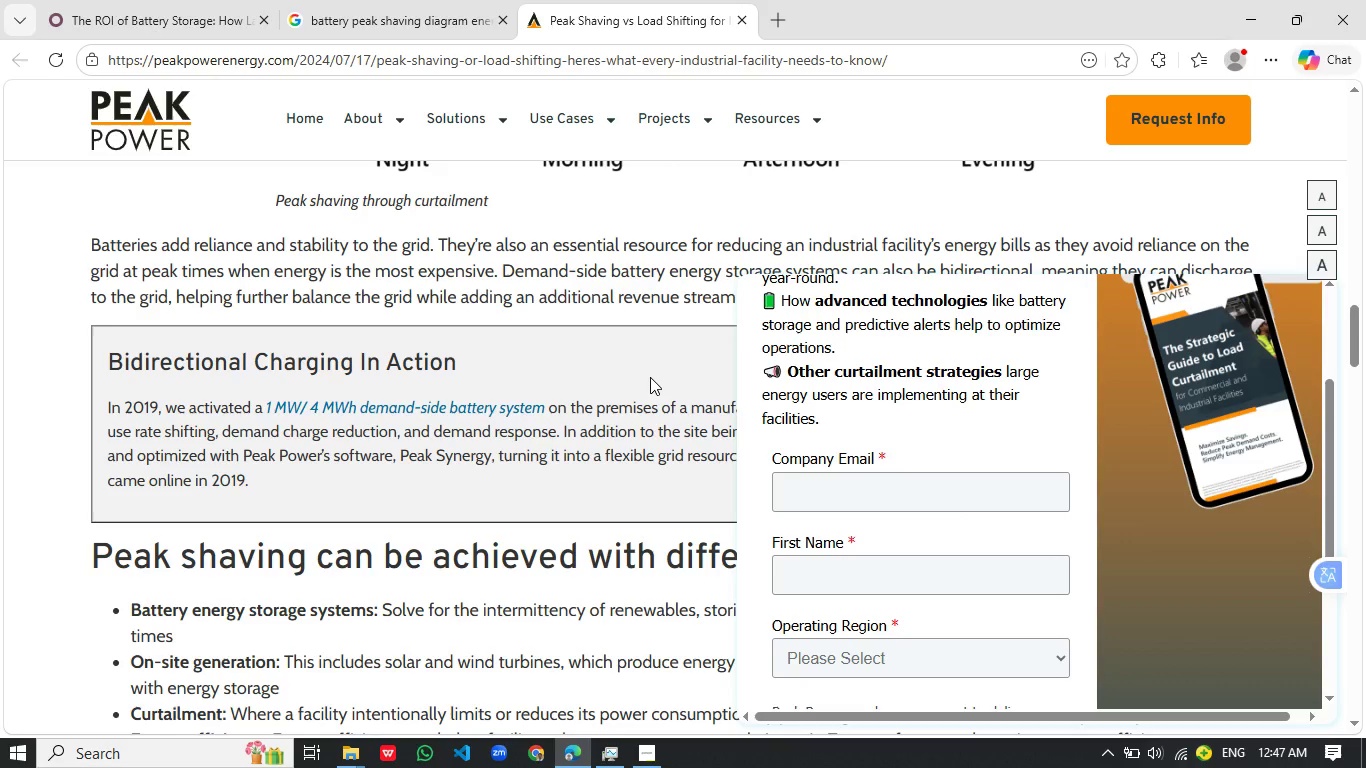 
left_click([1278, 208])
 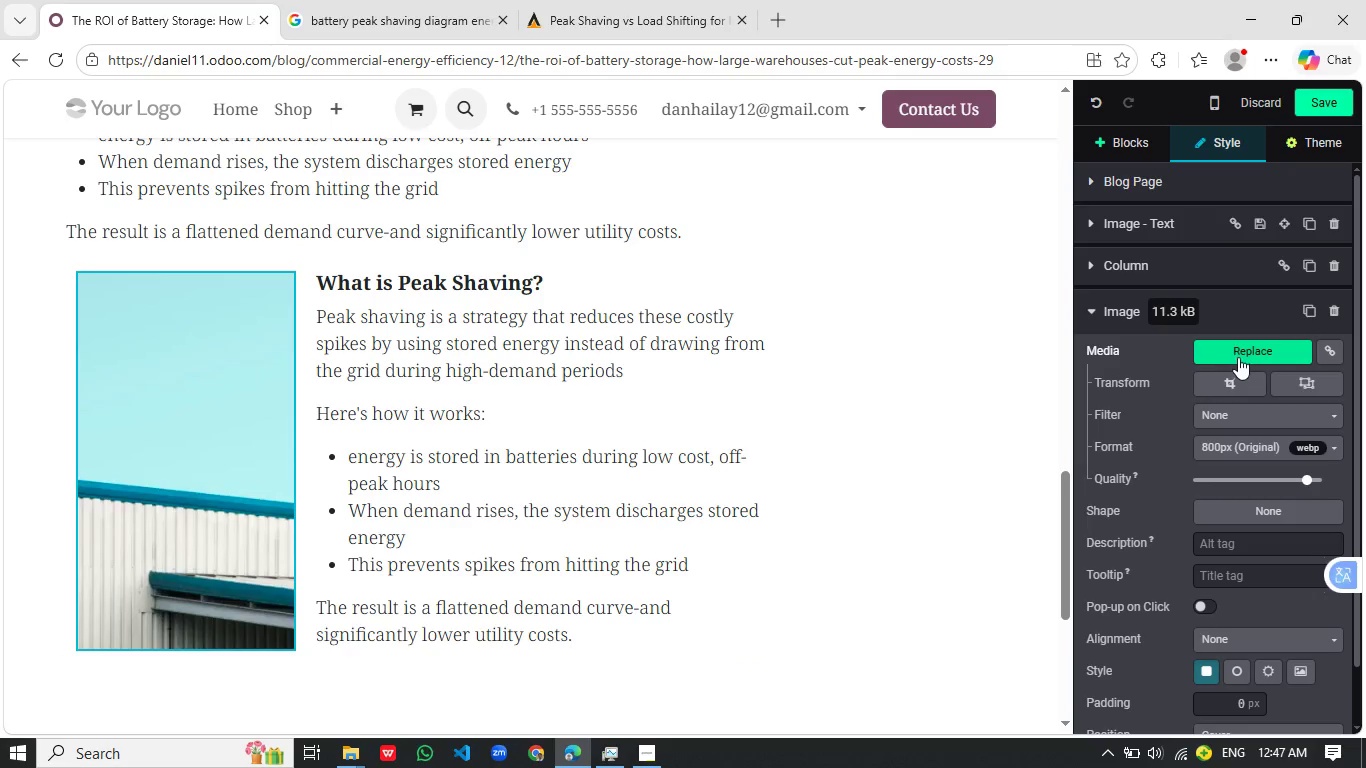 
left_click([1239, 357])
 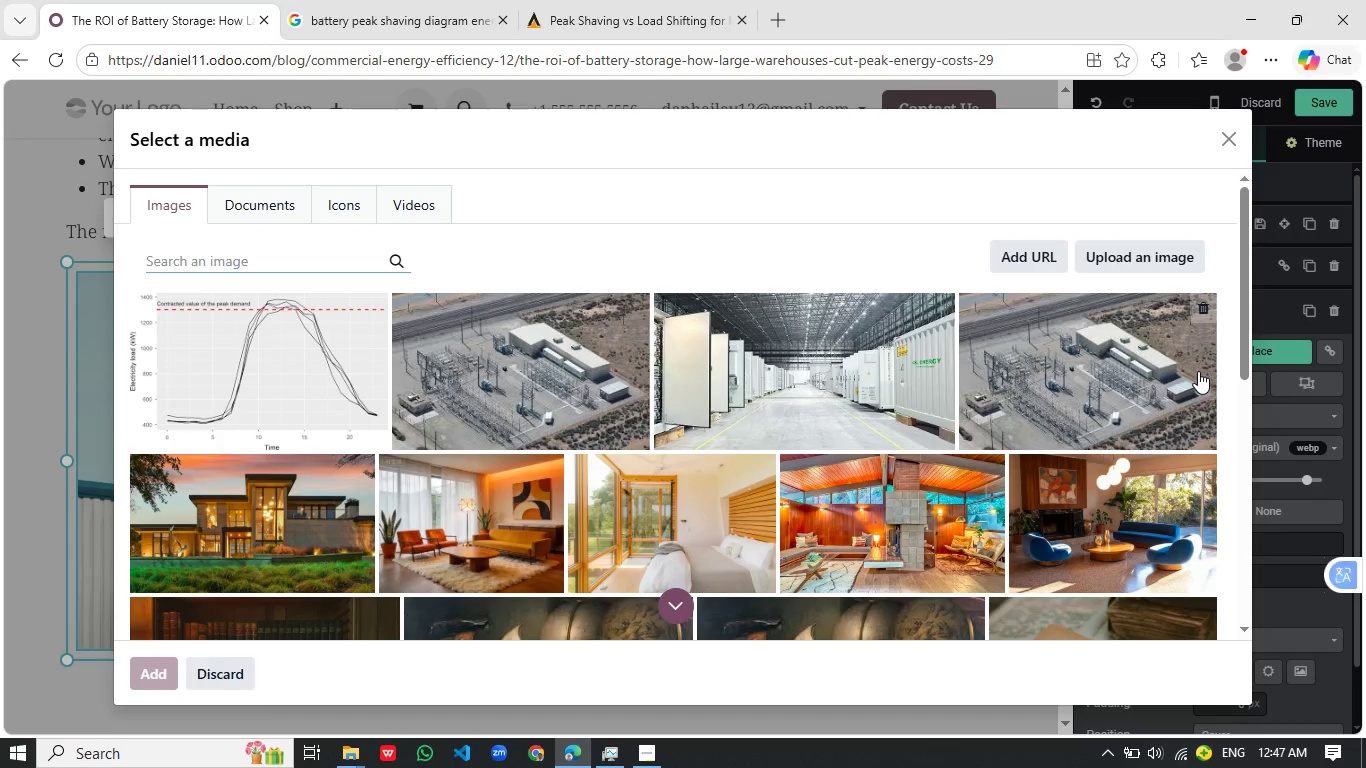 
wait(16.06)
 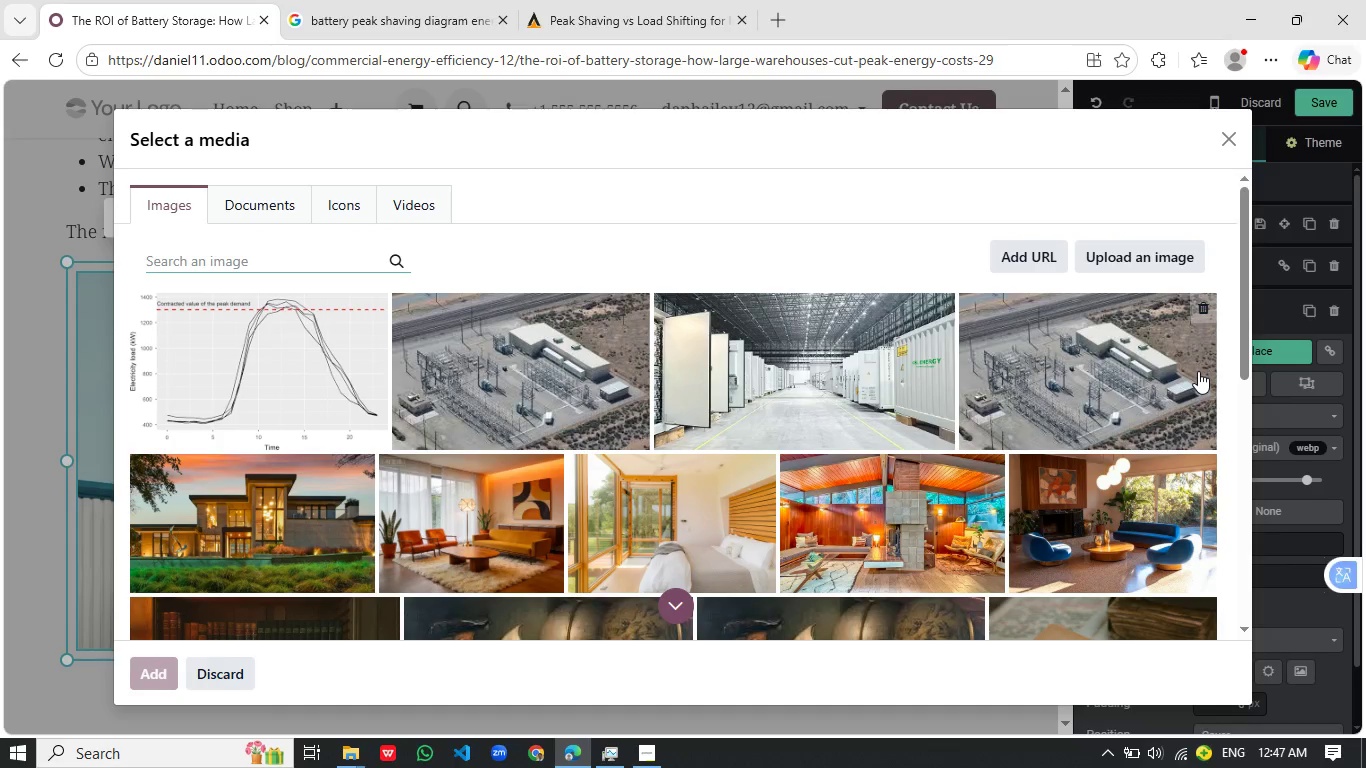 
type(battery peak shaving iagram energy storage )
 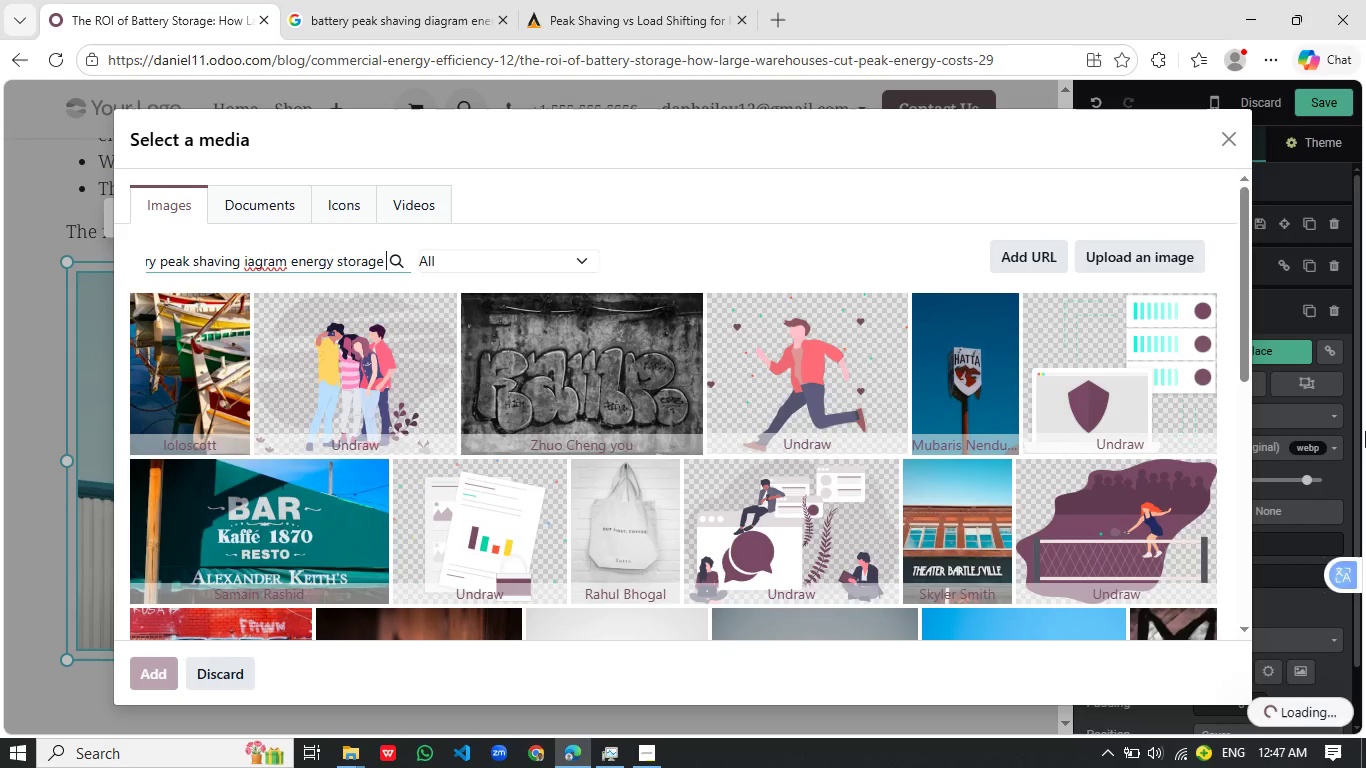 
key(Control+A)
 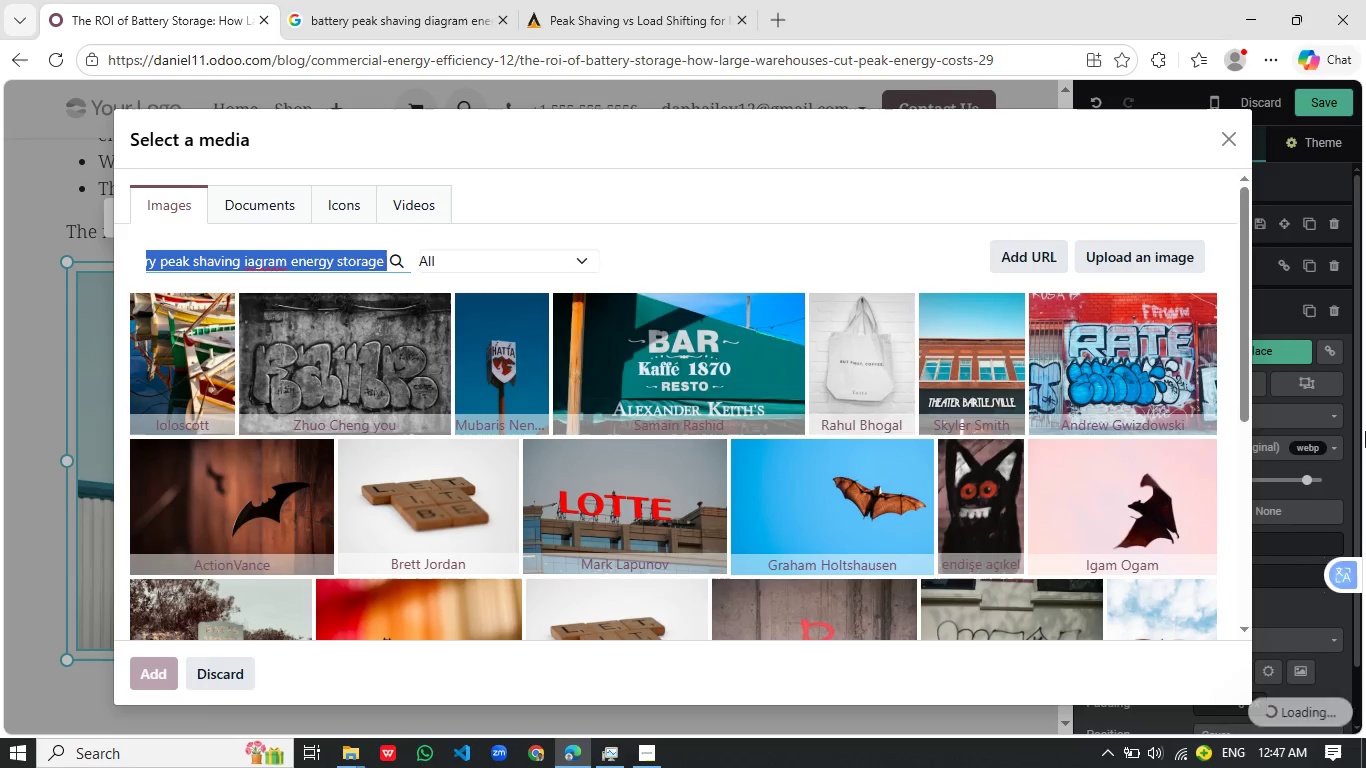 
key(Control+C)
 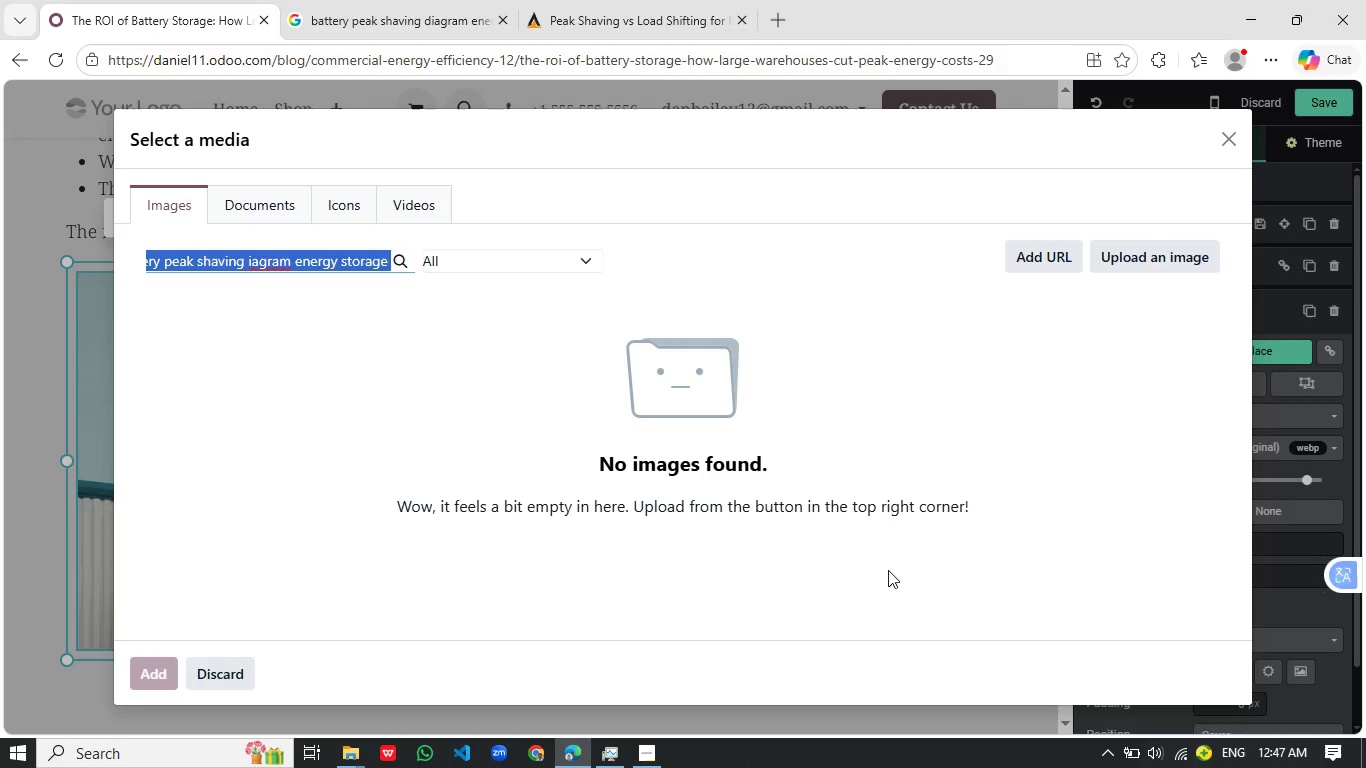 
wait(6.52)
 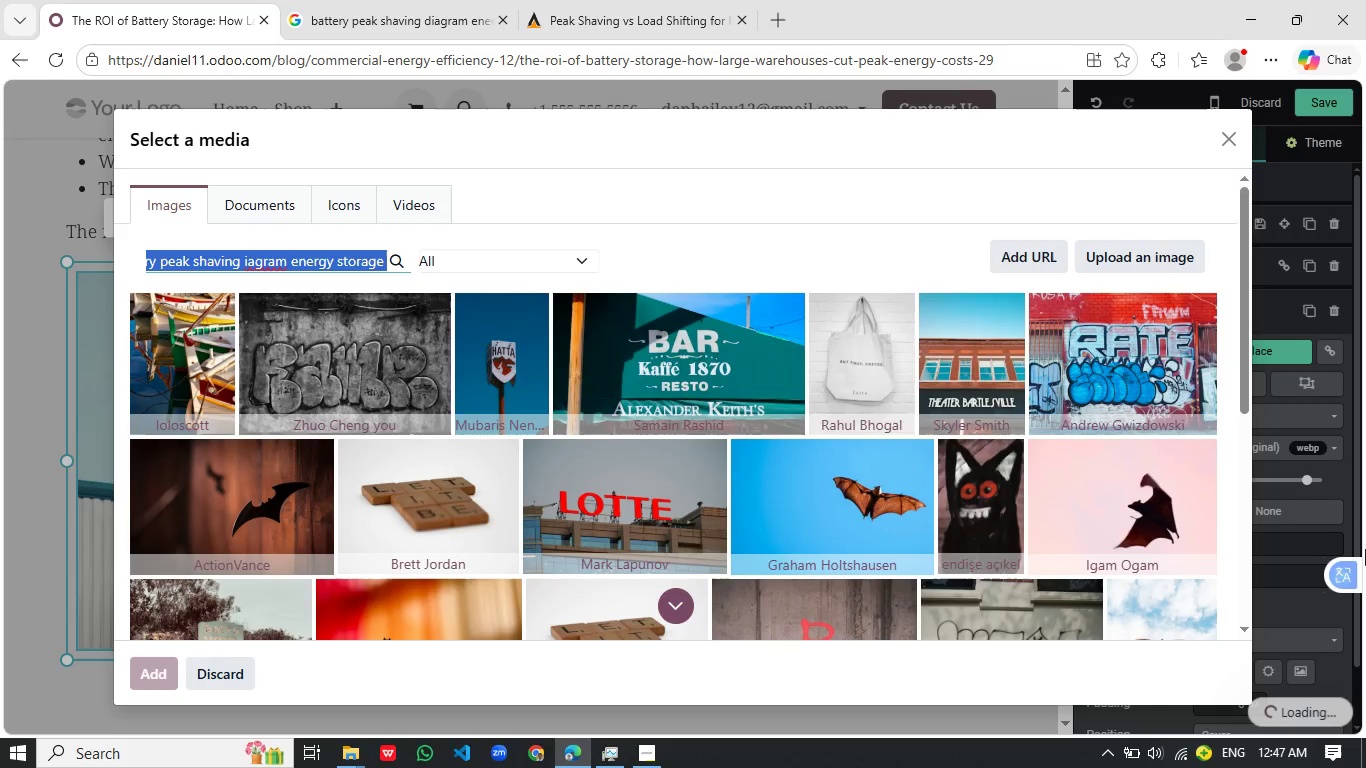 
left_click([628, 8])
 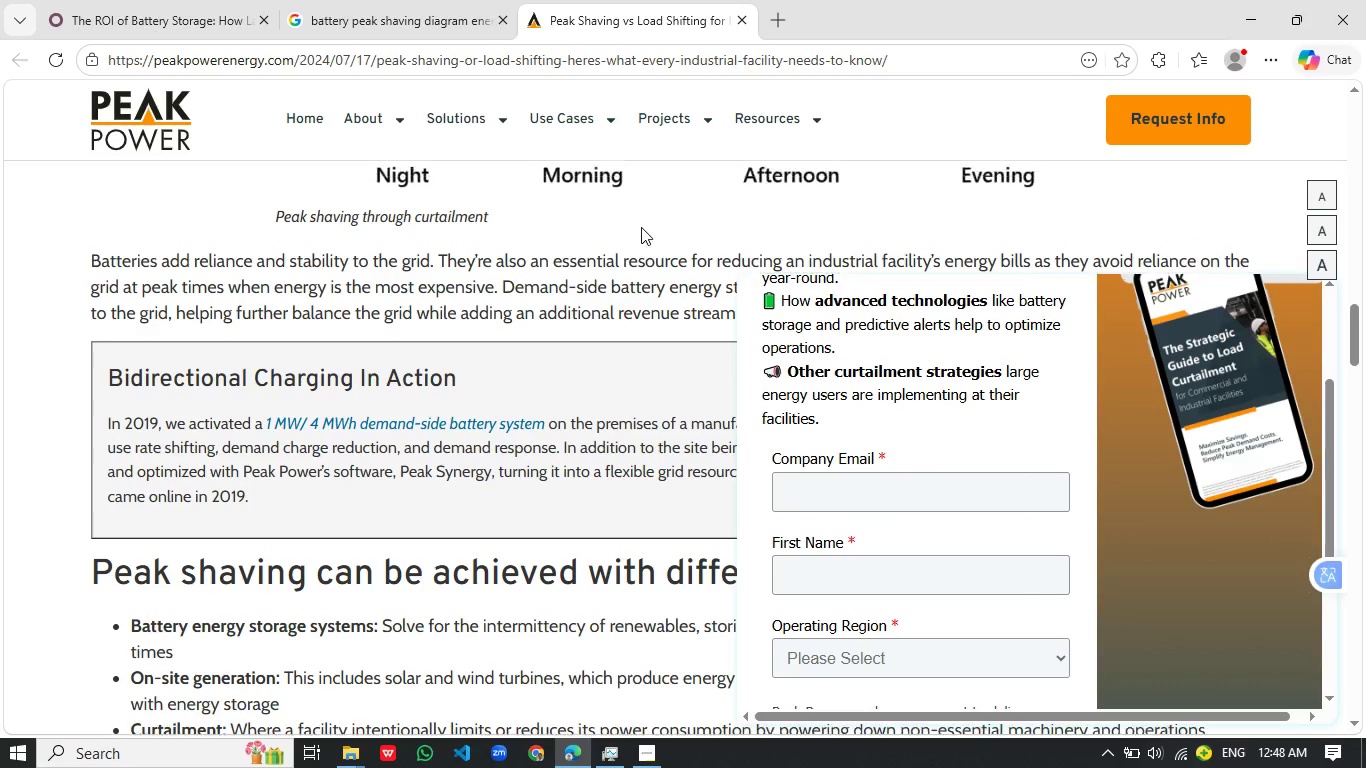 
scroll: coordinate [641, 227], scroll_direction: up, amount: 6.0
 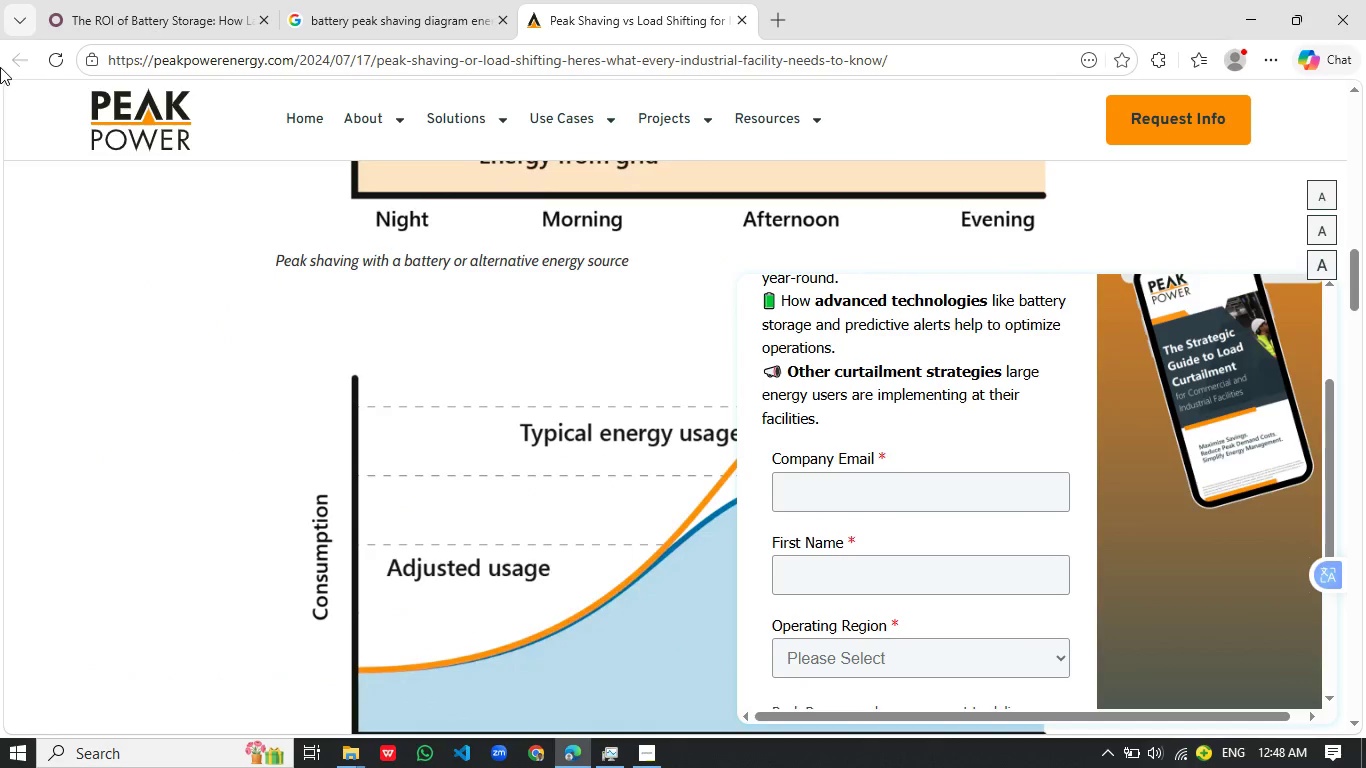 
left_click([0, 67])
 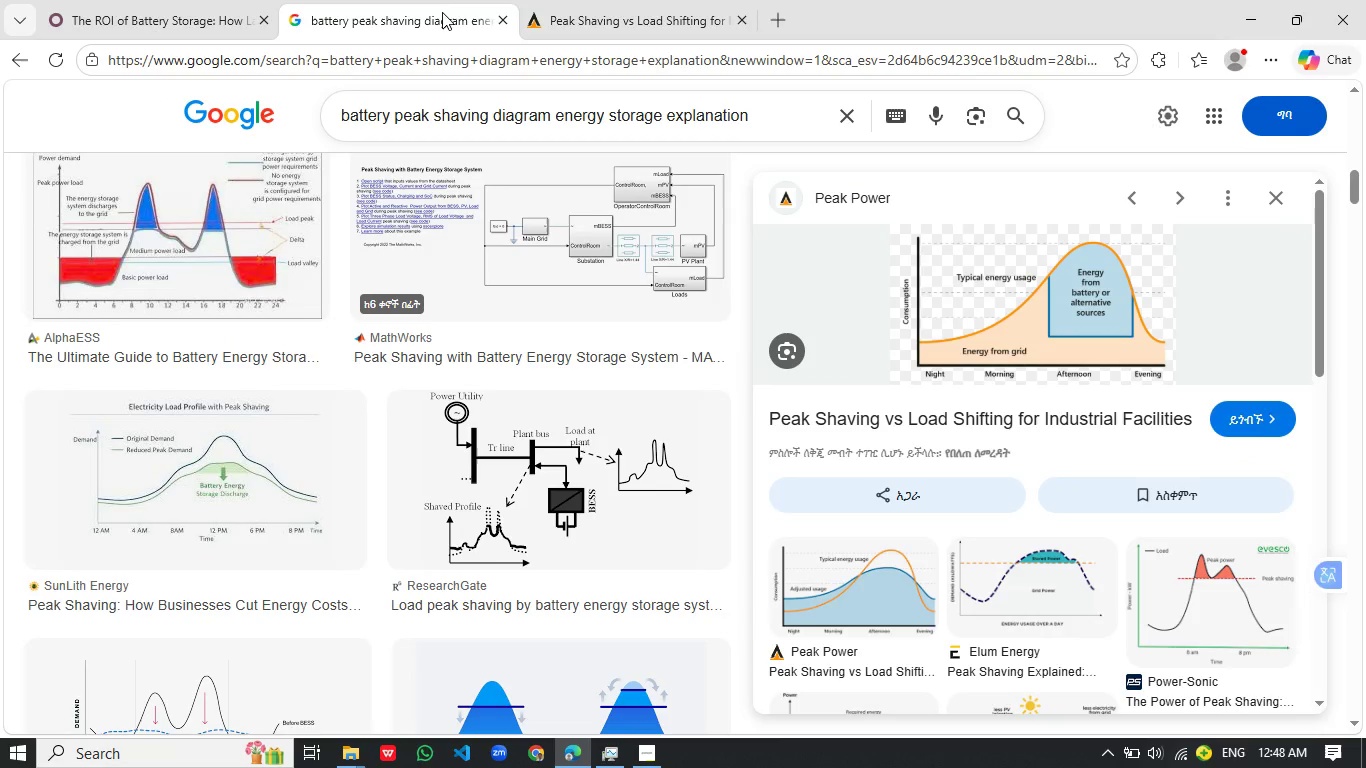 
left_click([442, 12])
 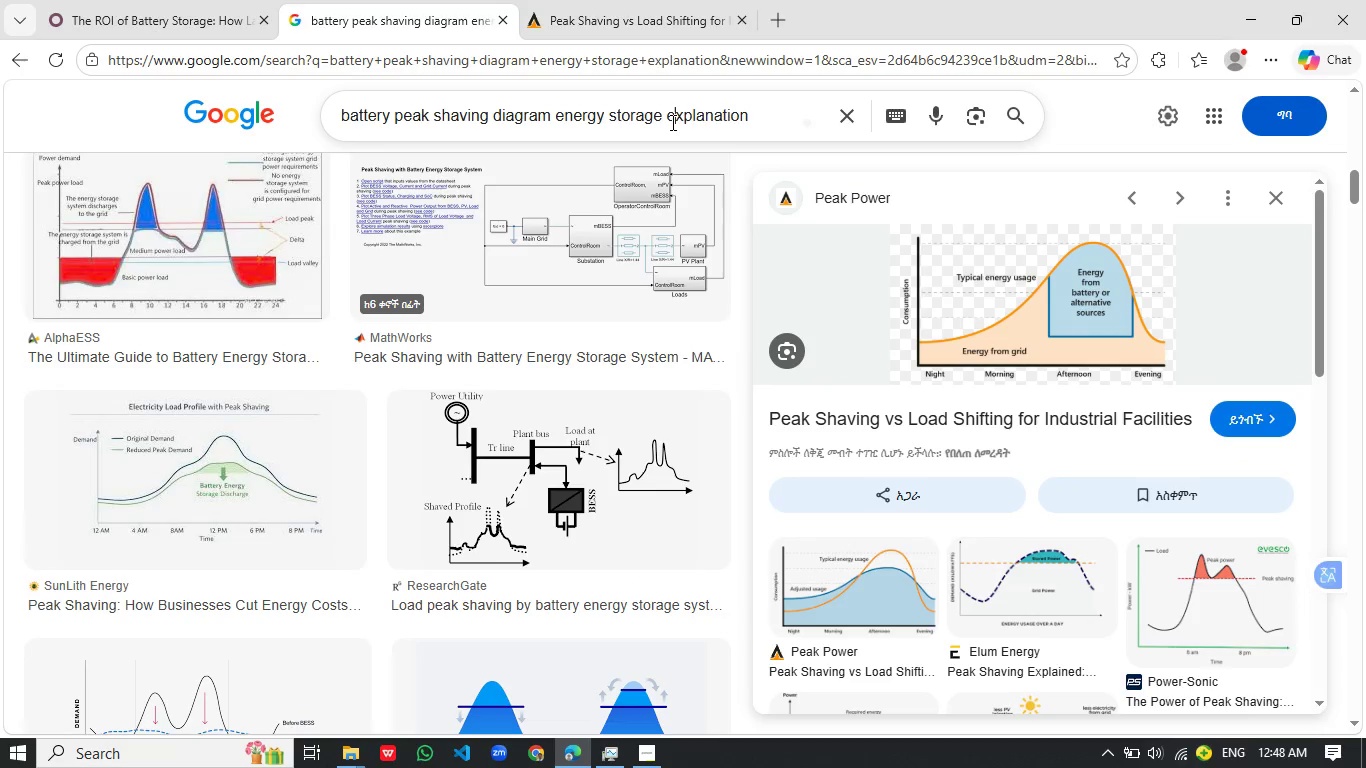 
left_click([671, 122])
 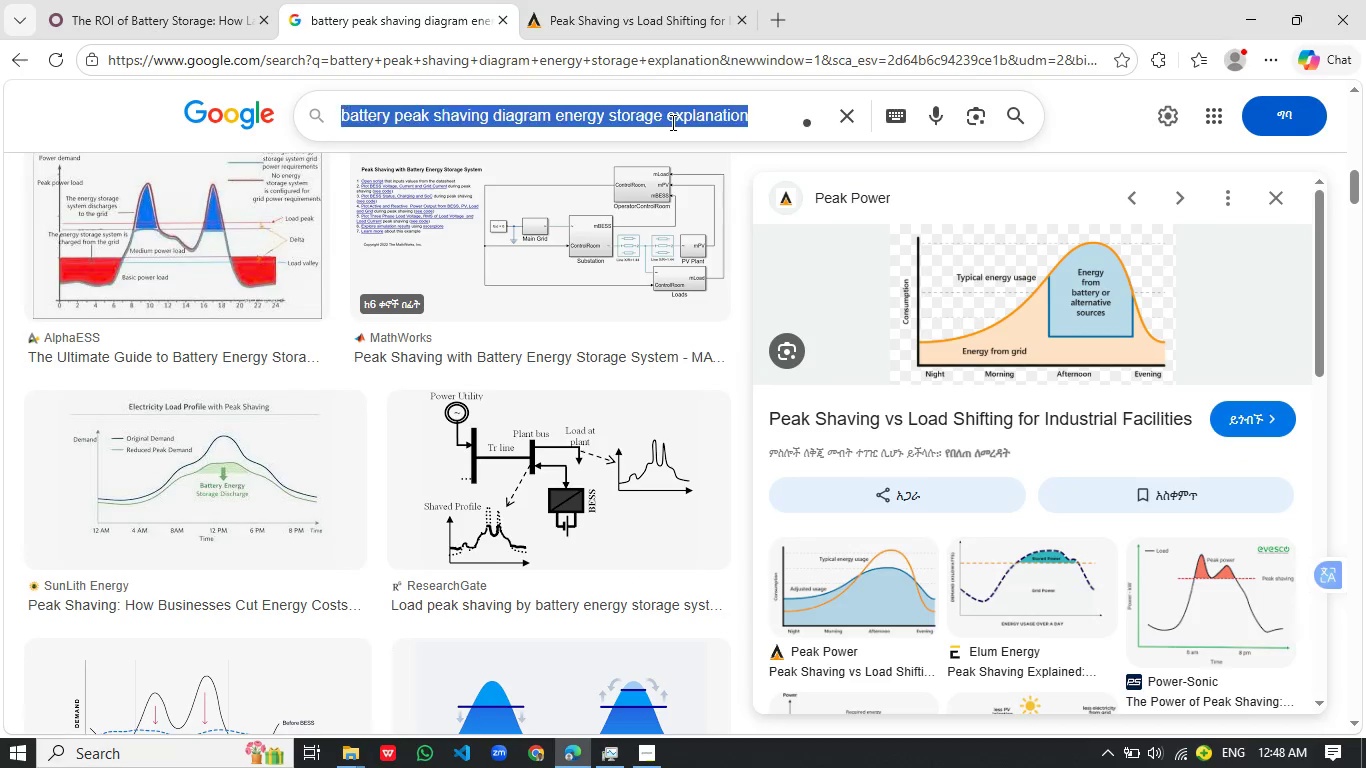 
key(Control+A)
 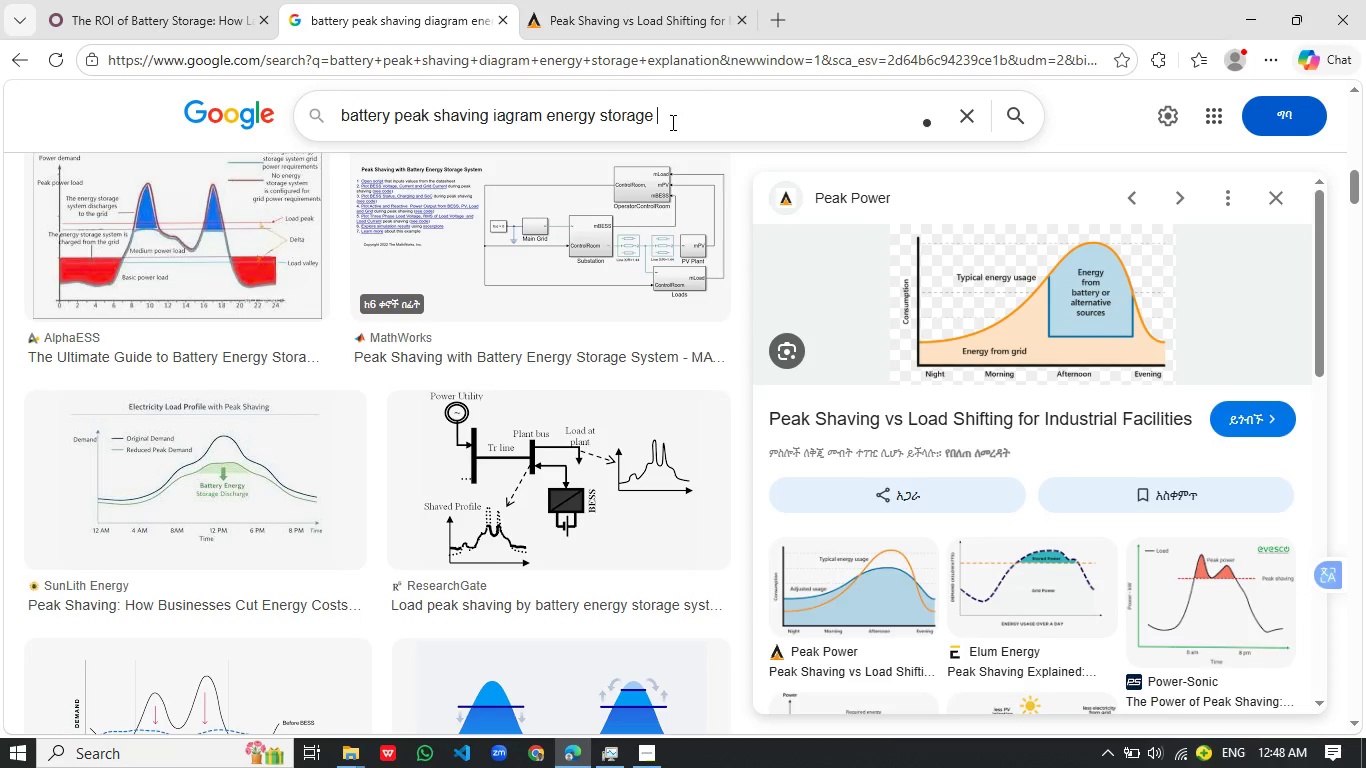 
key(Control+V)
 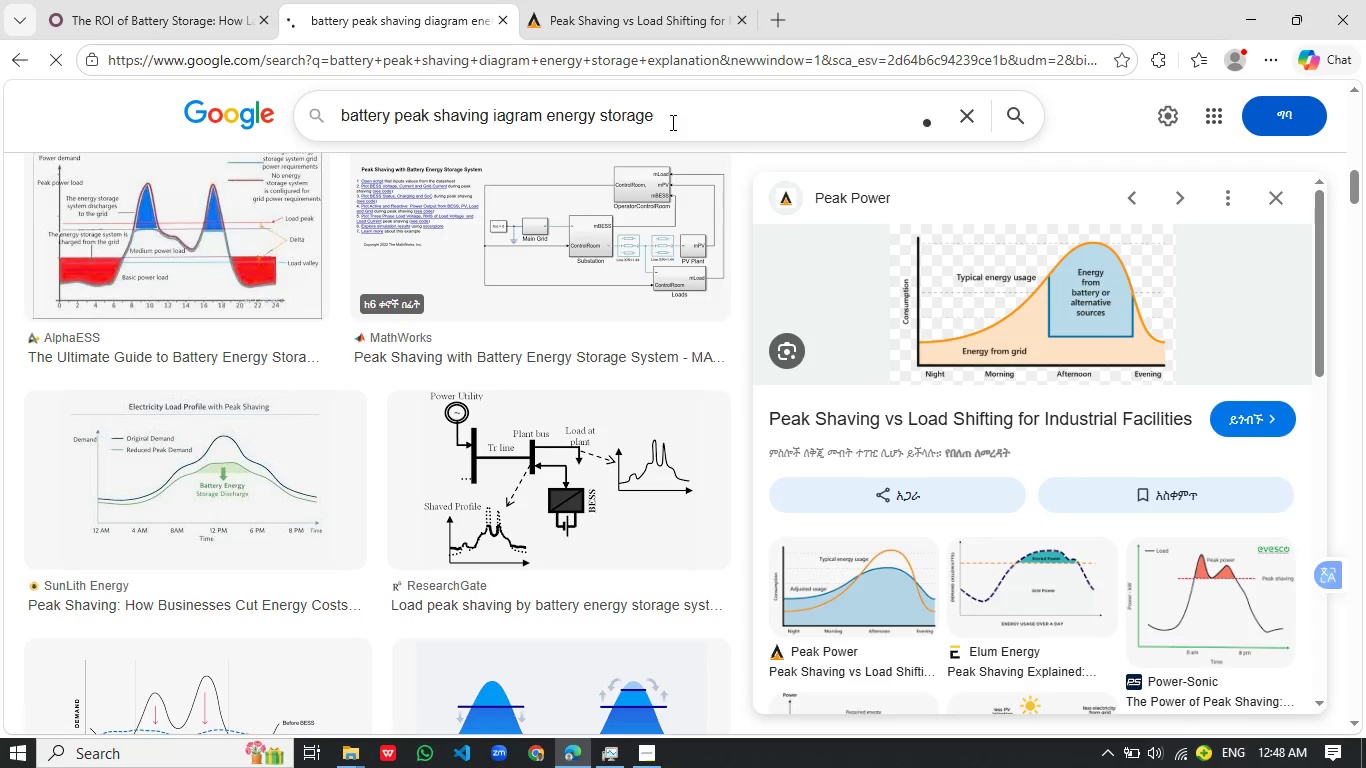 
key(Enter)
 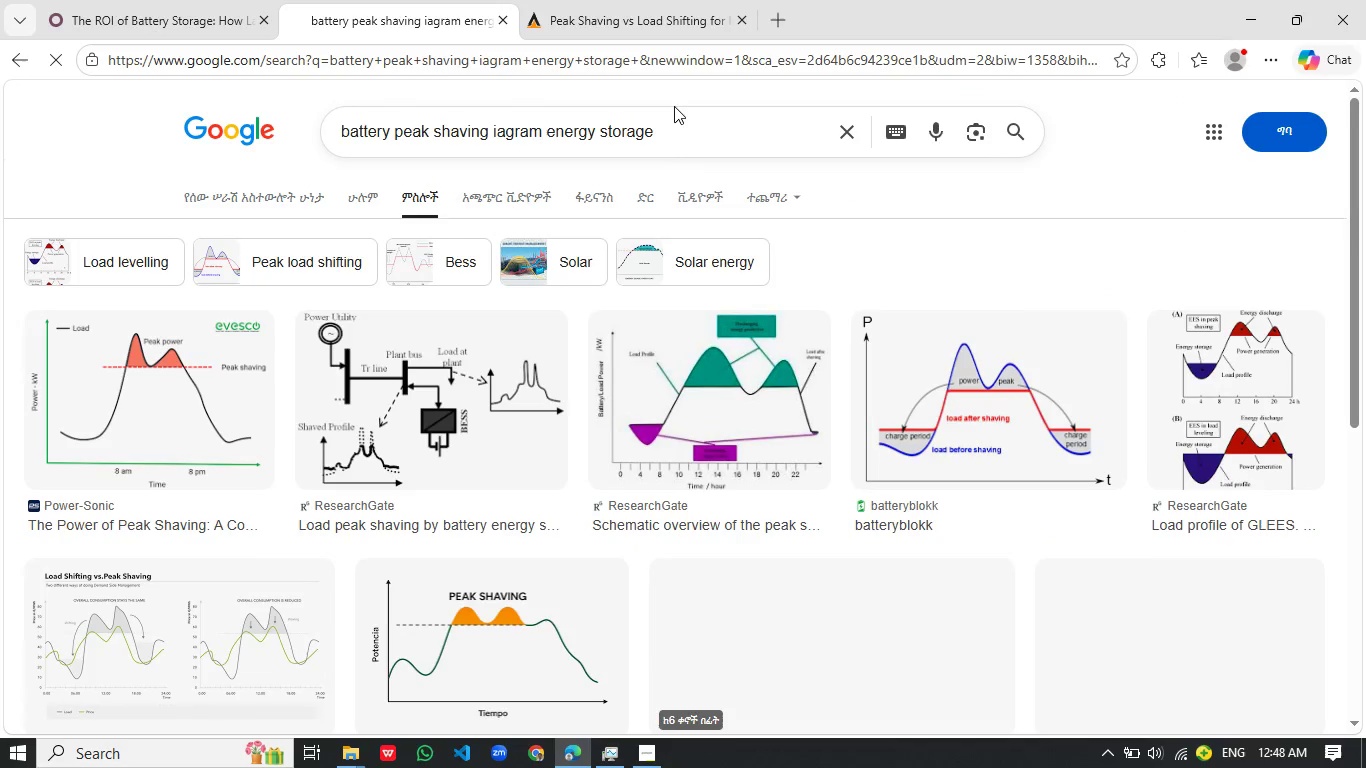 
wait(8.98)
 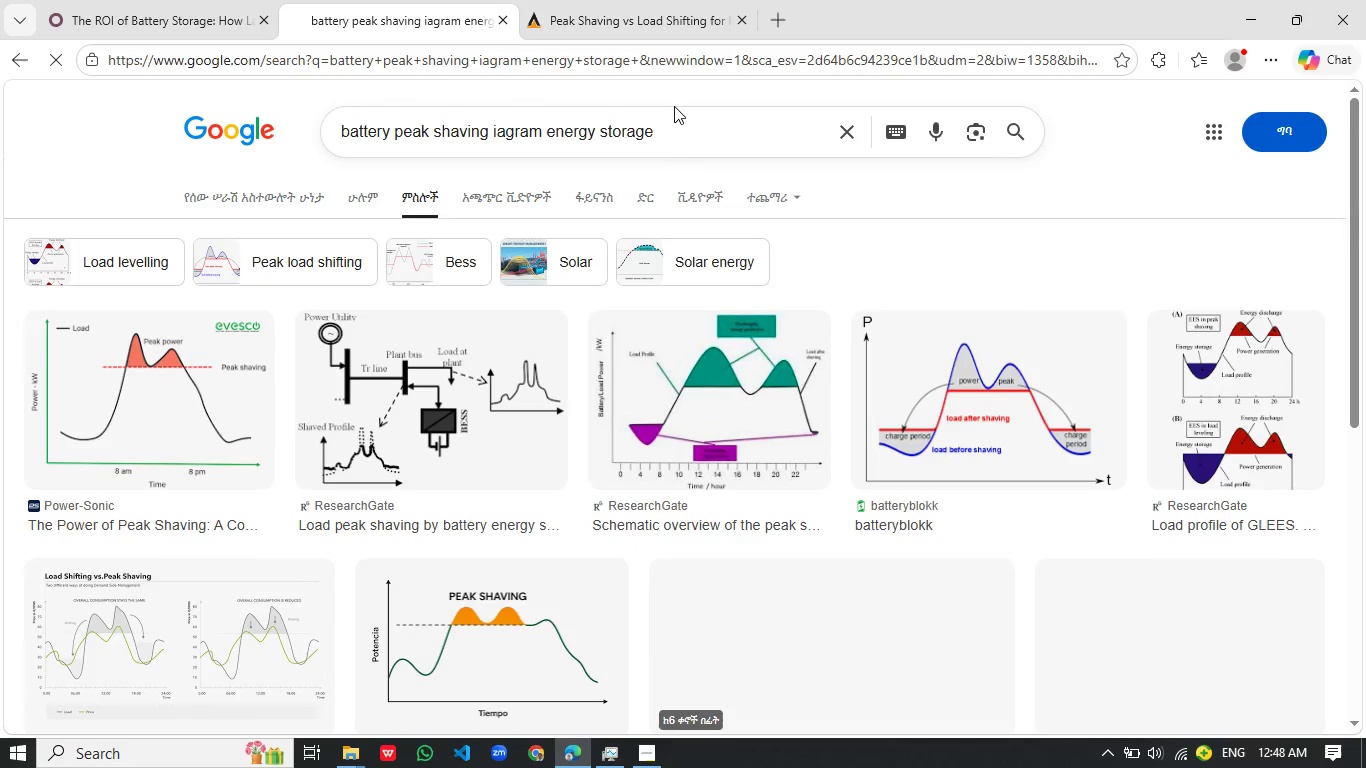 
left_click([187, 400])
 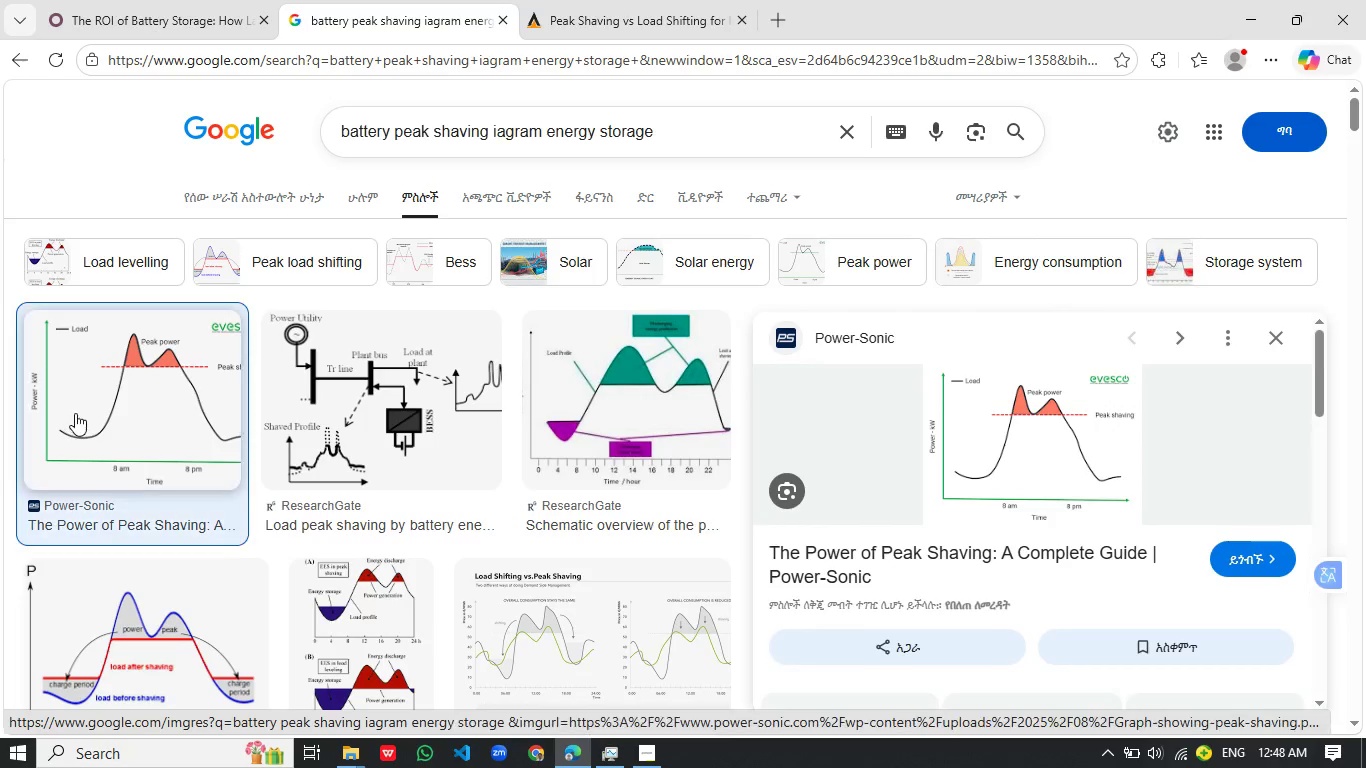 
wait(7.94)
 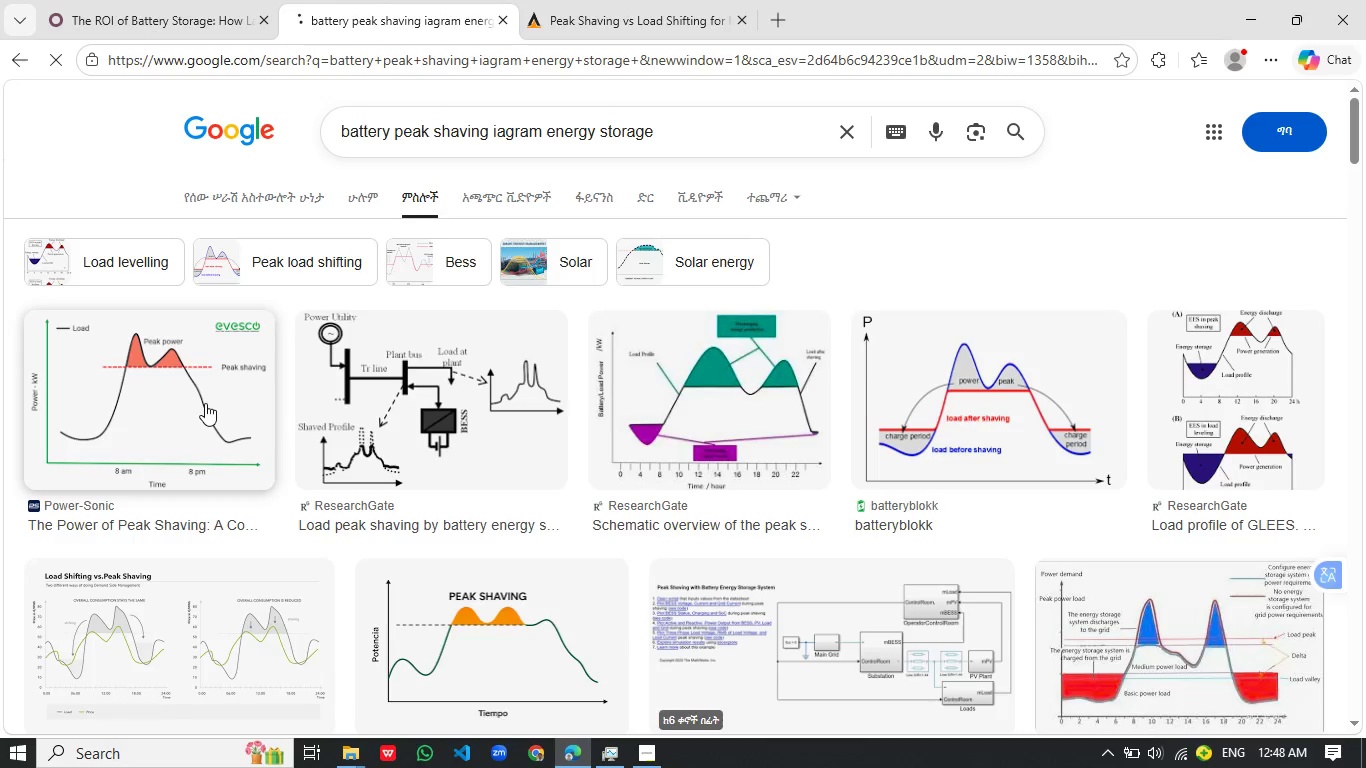 
left_click([180, 1])
 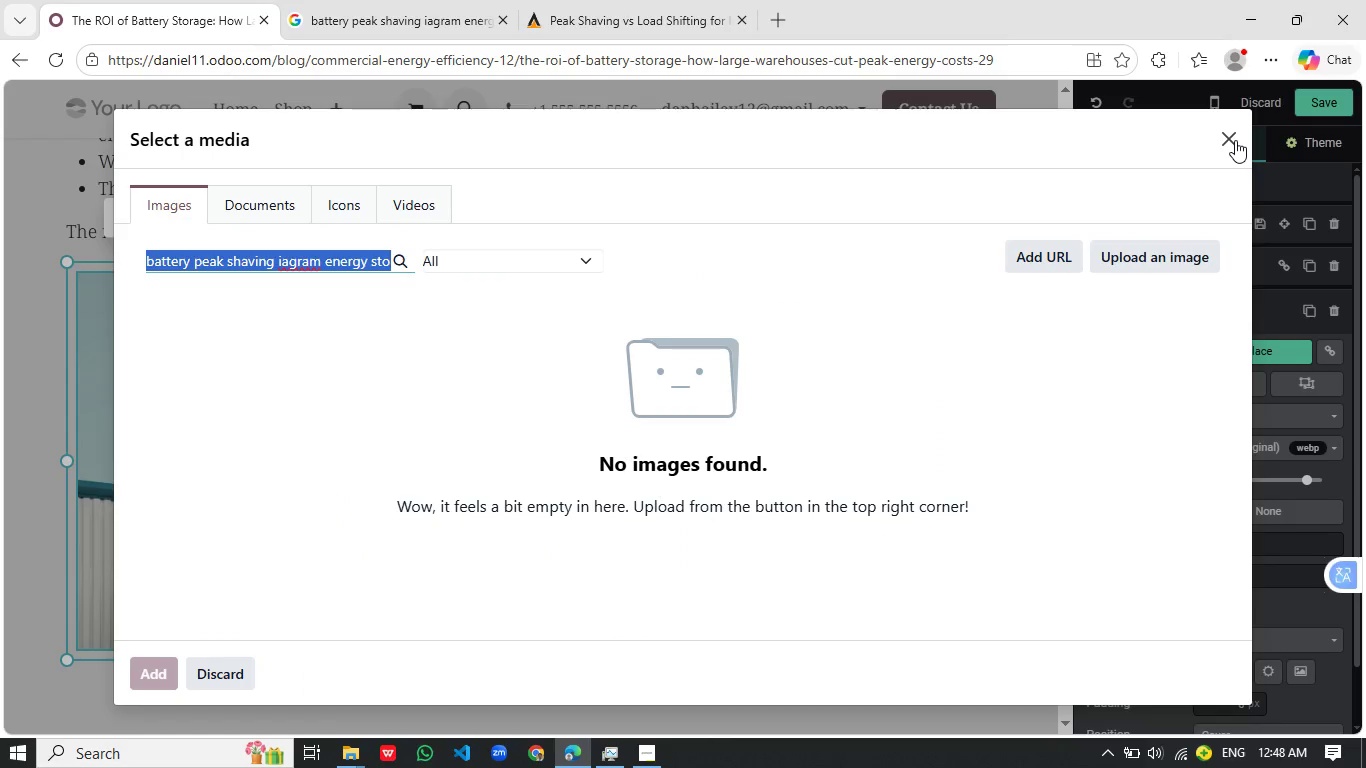 
left_click([1235, 140])
 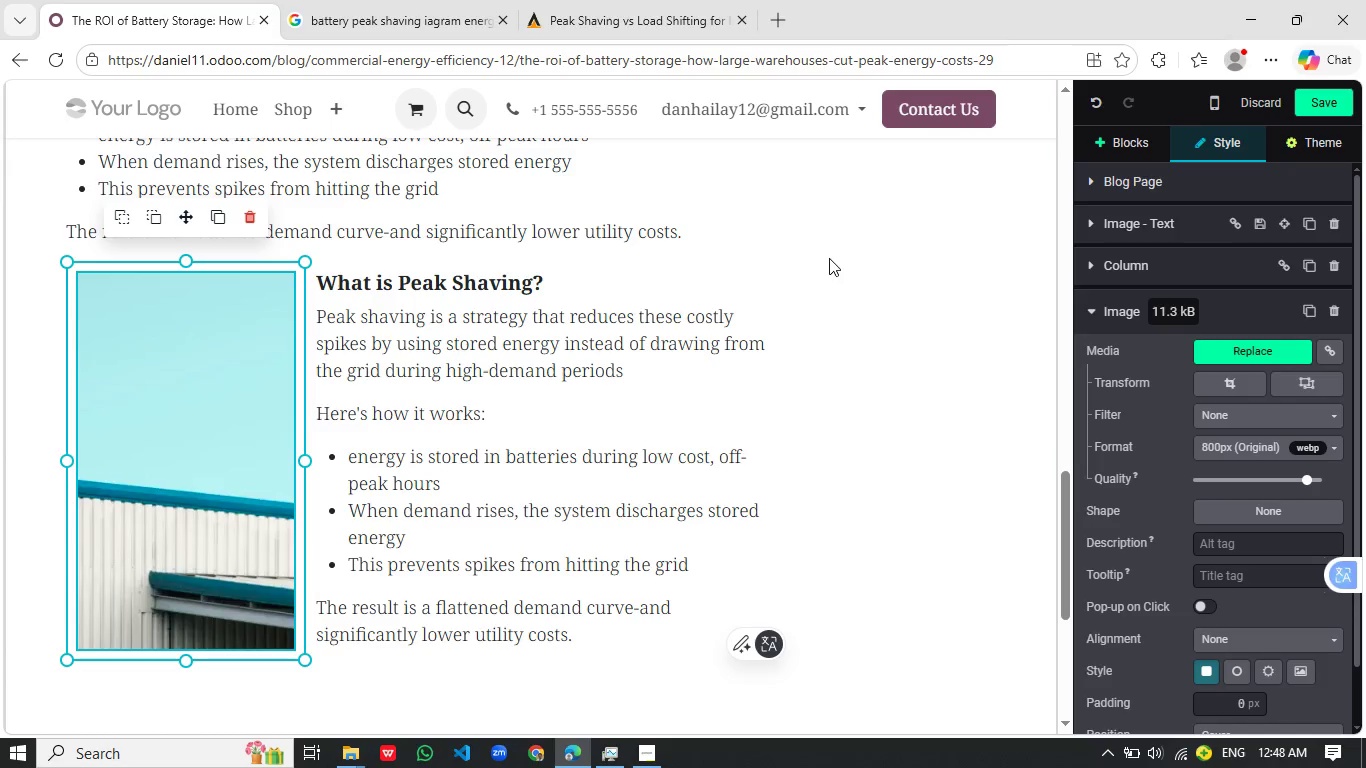 
scroll: coordinate [827, 259], scroll_direction: up, amount: 3.0
 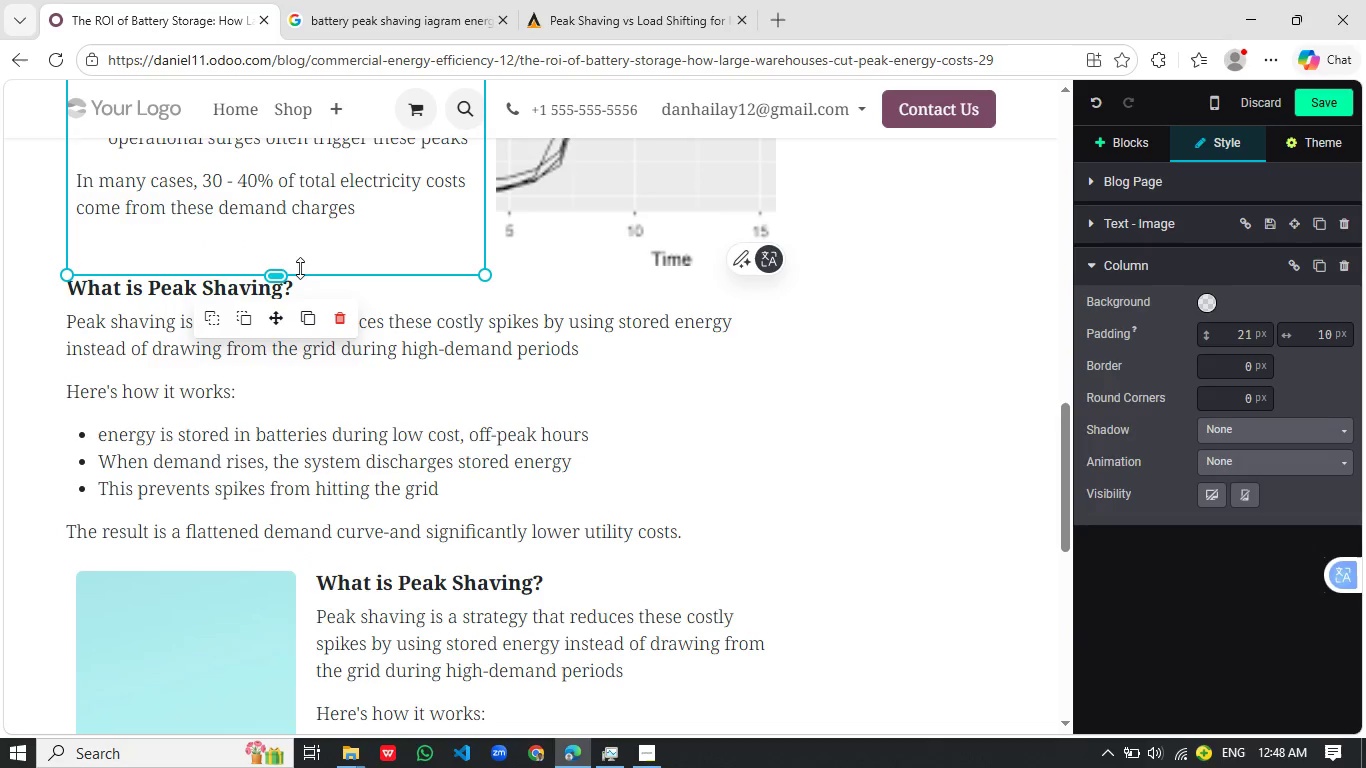 
left_click_drag(start_coordinate=[276, 268], to_coordinate=[282, 232])
 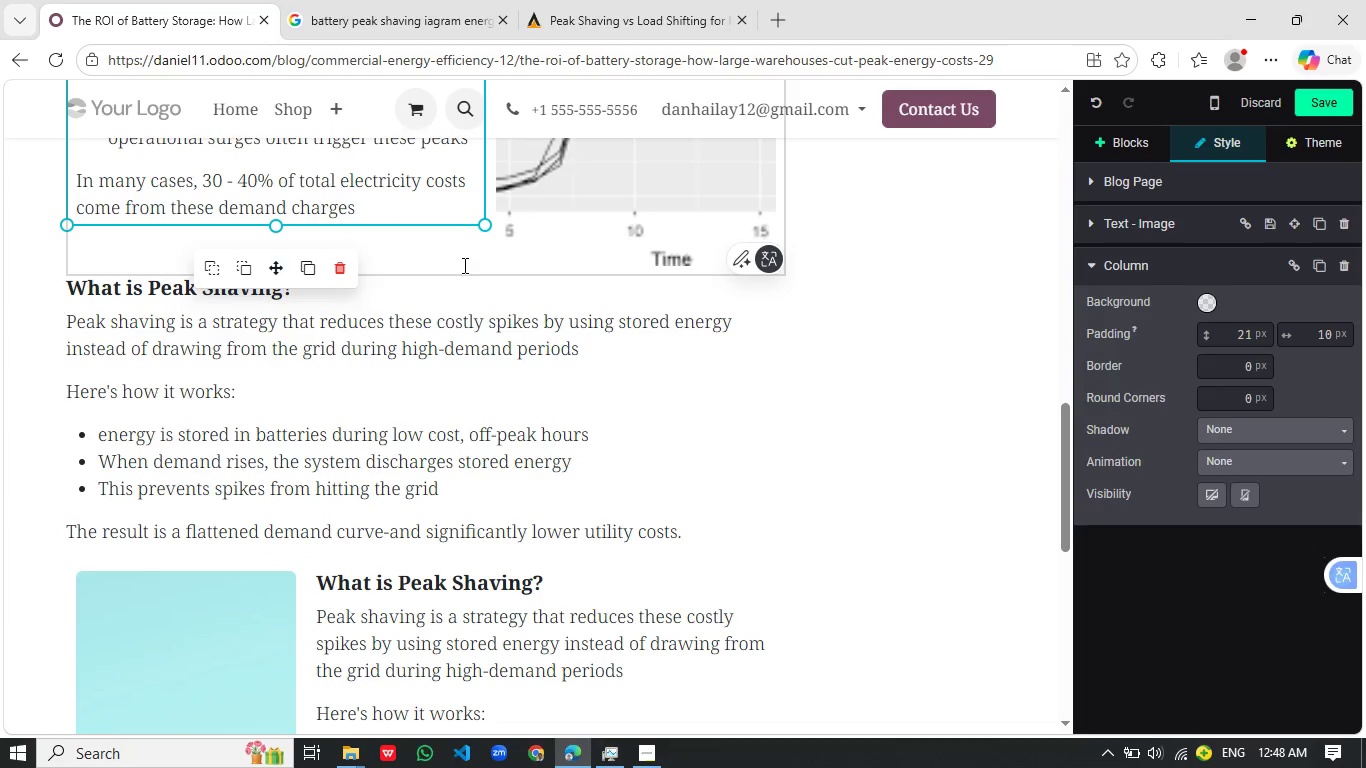 
left_click([463, 265])
 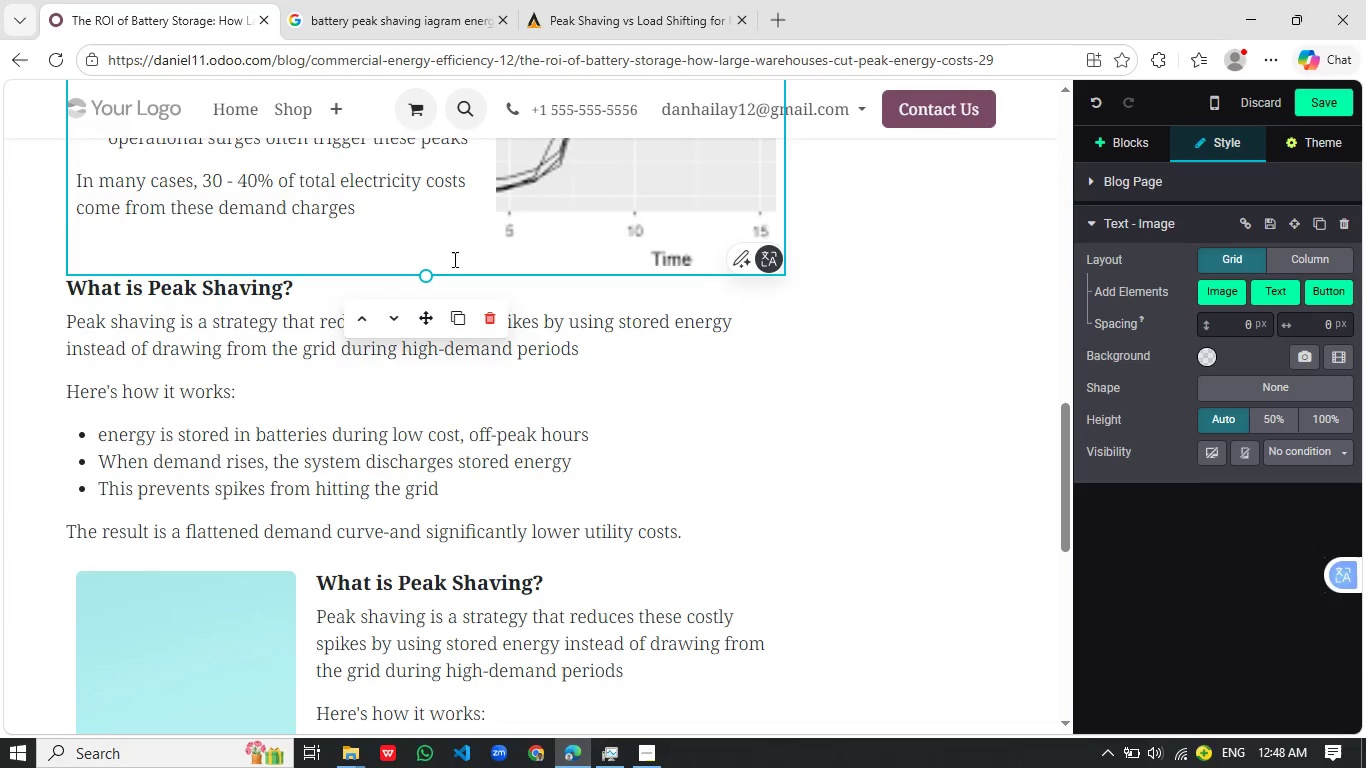 
left_click_drag(start_coordinate=[453, 259], to_coordinate=[472, 215])
 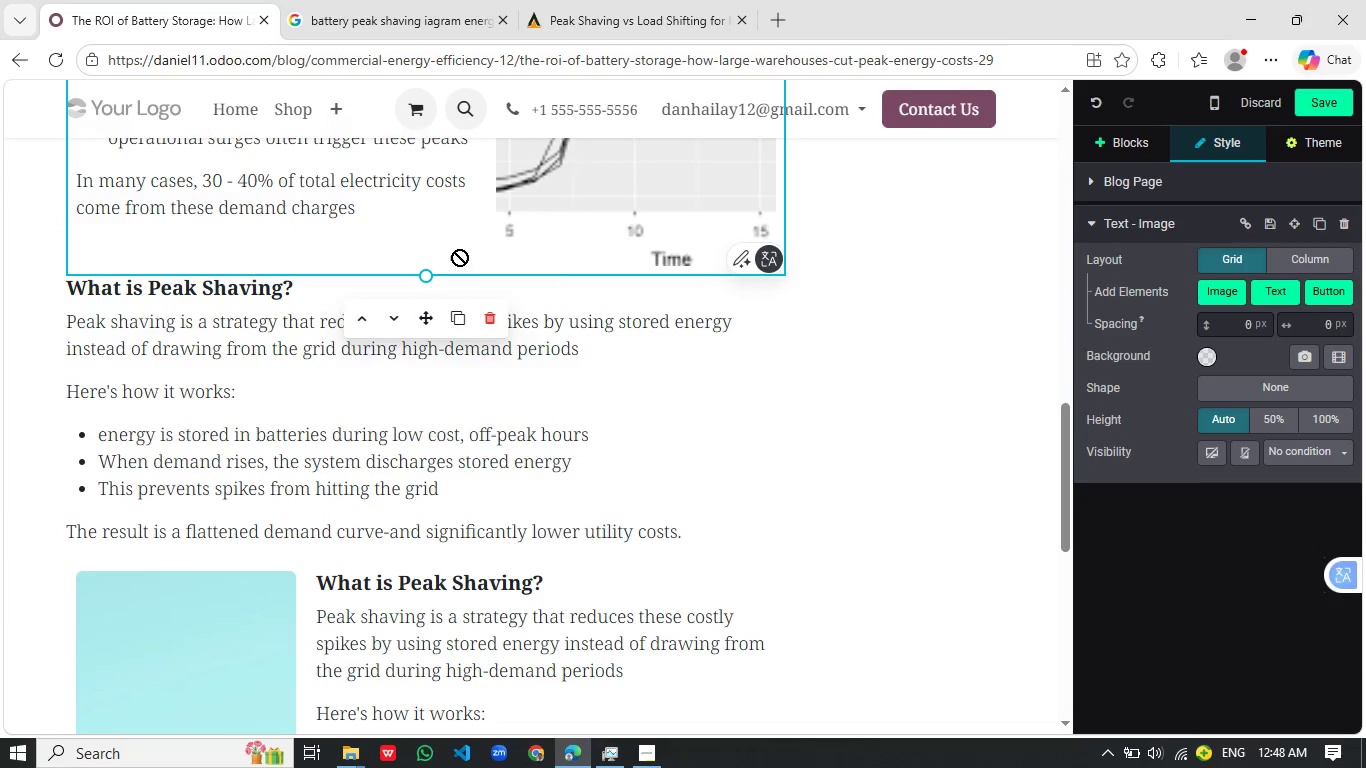 
left_click_drag(start_coordinate=[464, 228], to_coordinate=[443, 279])
 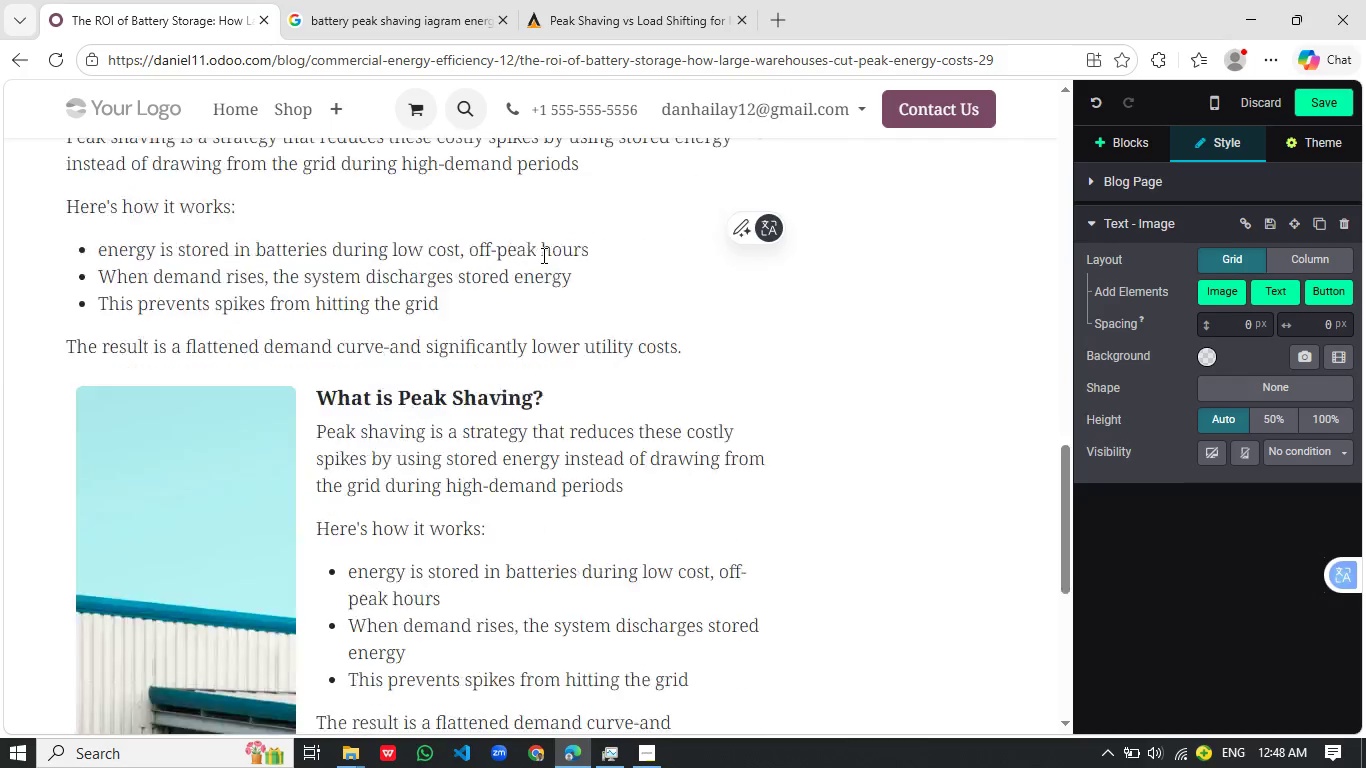 
left_click([614, 286])
 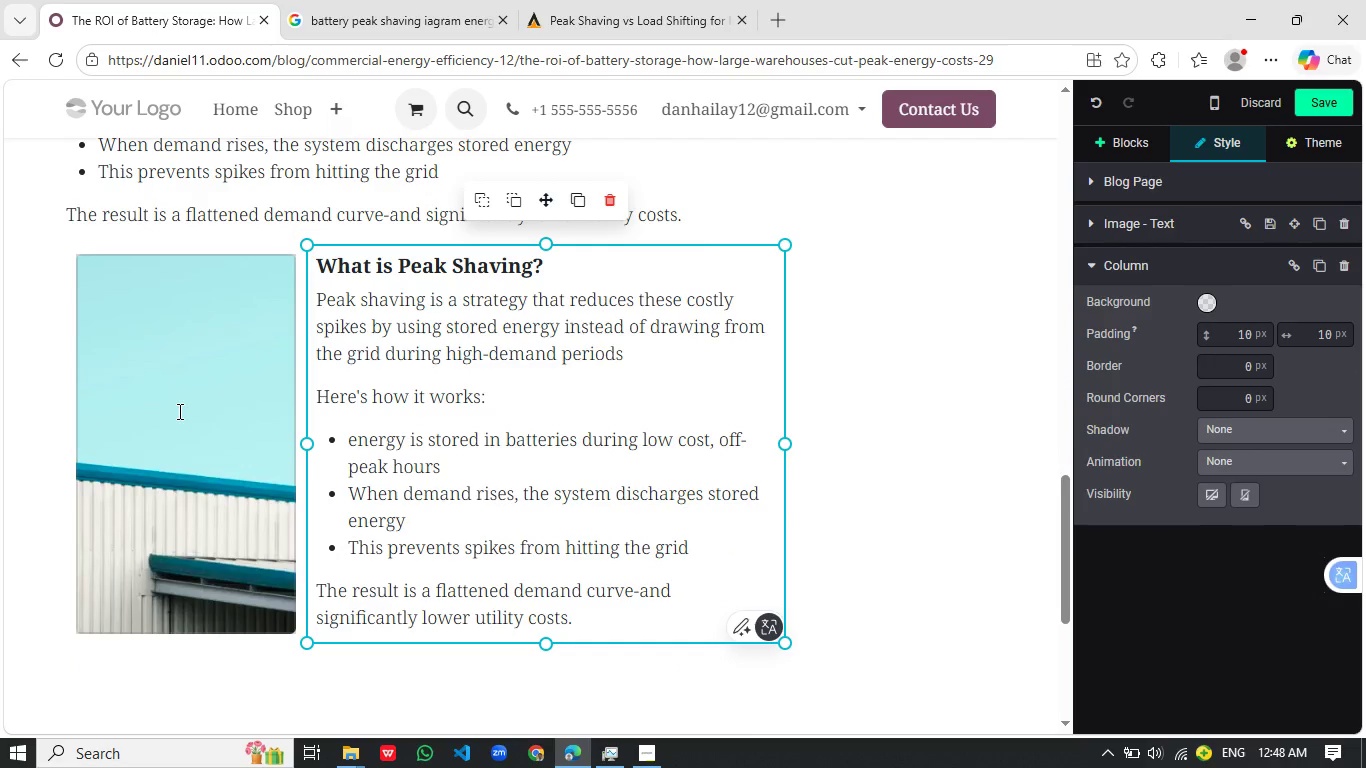 
left_click([179, 410])
 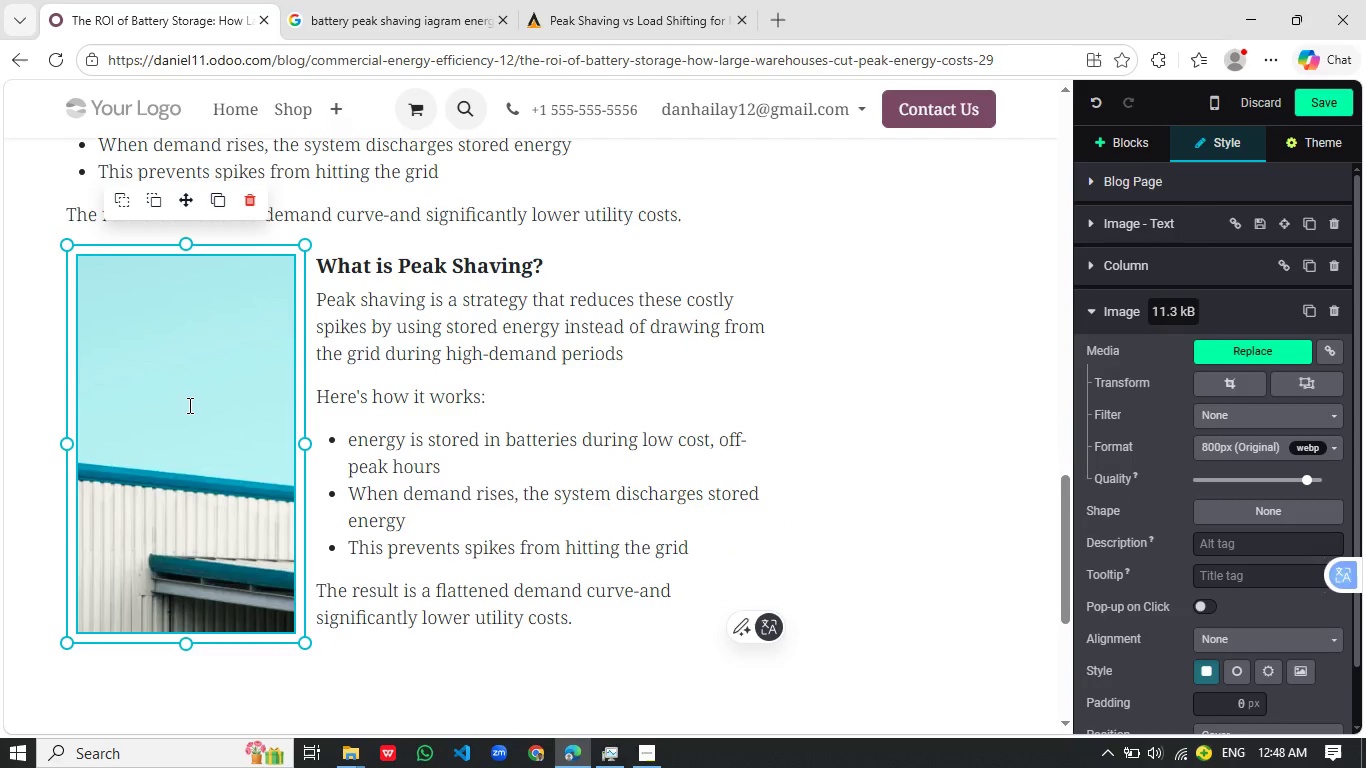 
scroll: coordinate [542, 256], scroll_direction: down, amount: 5.0
 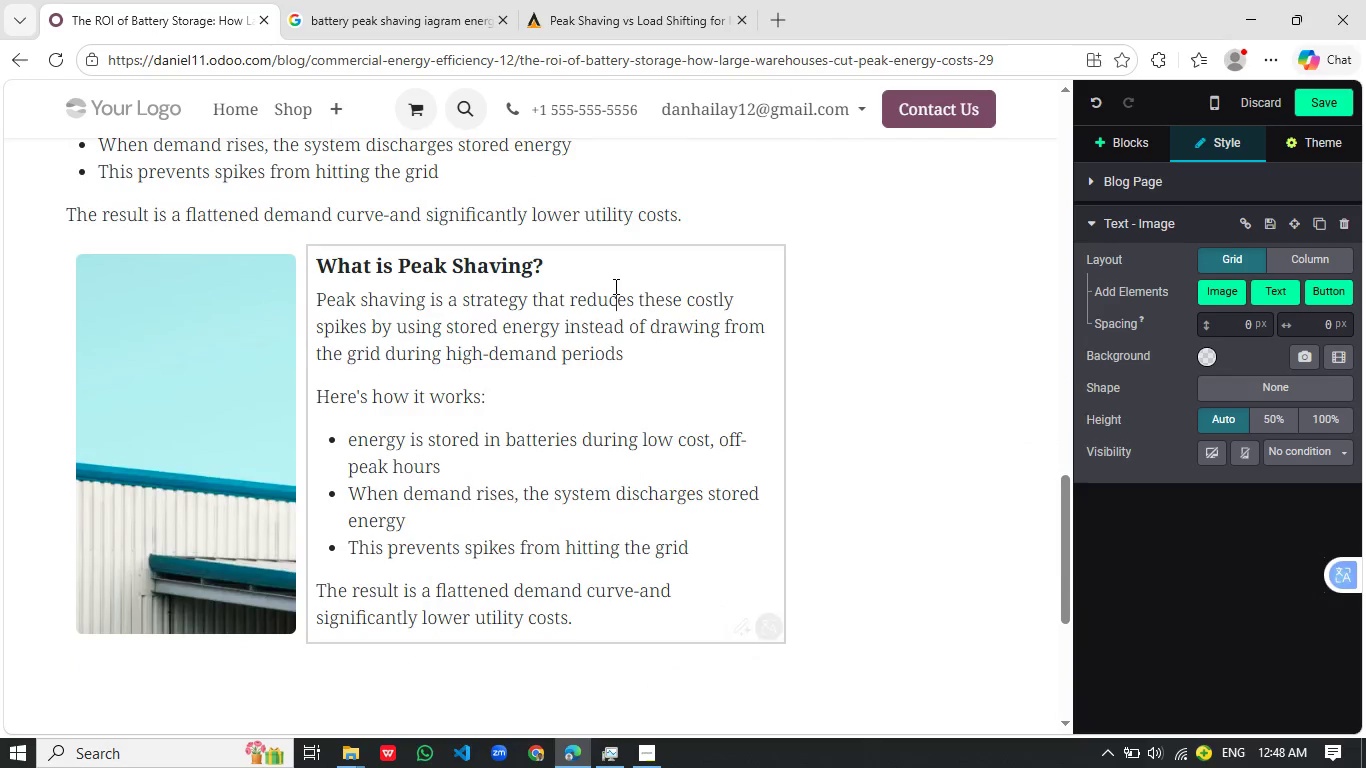 
wait(14.35)
 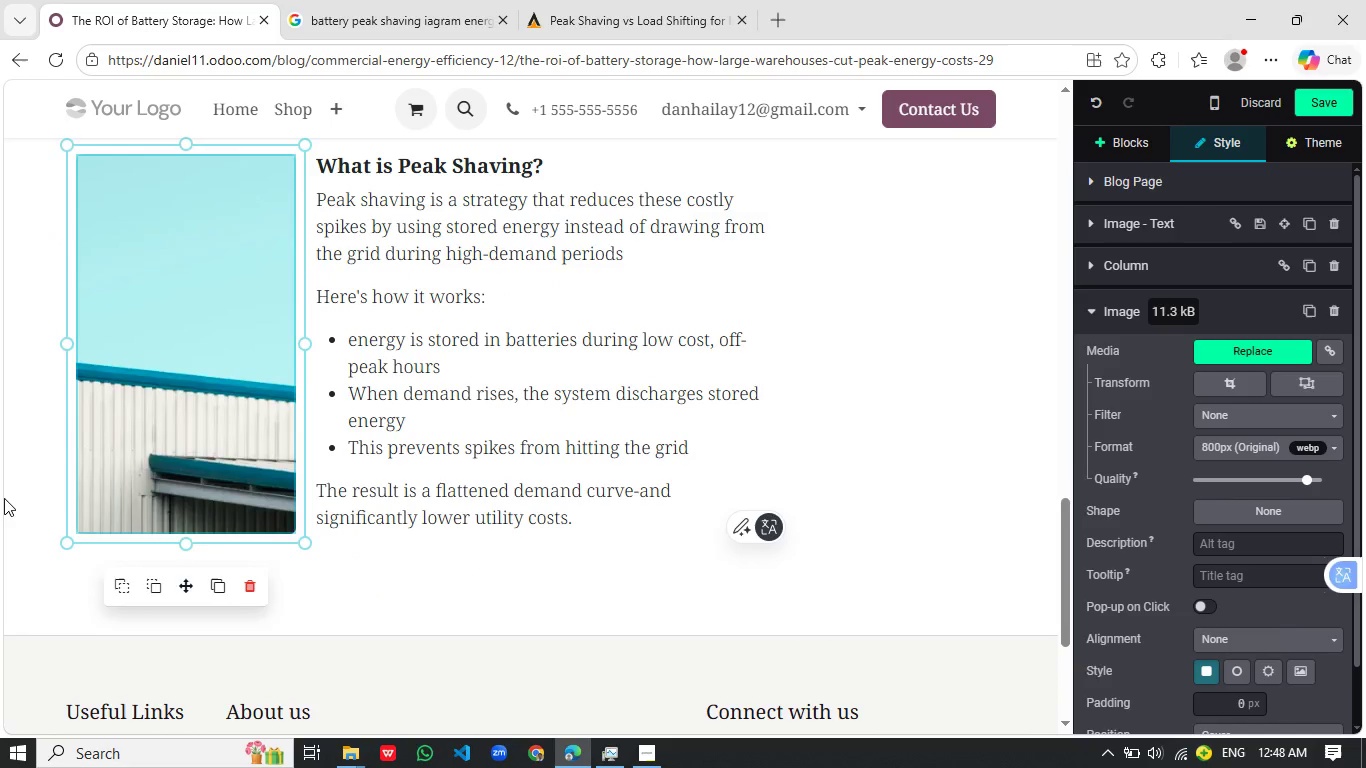 
left_click([408, 586])
 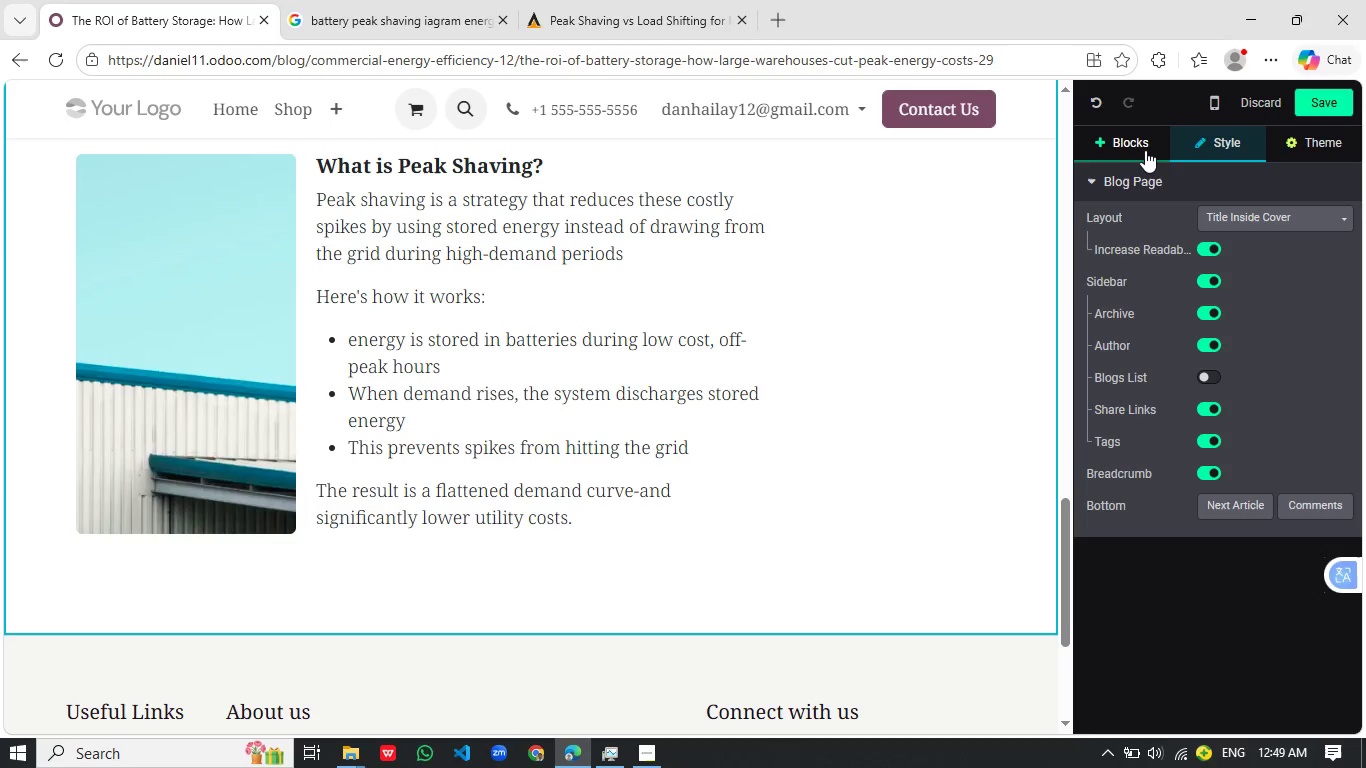 
scroll: coordinate [155, 486], scroll_direction: down, amount: 1.0
 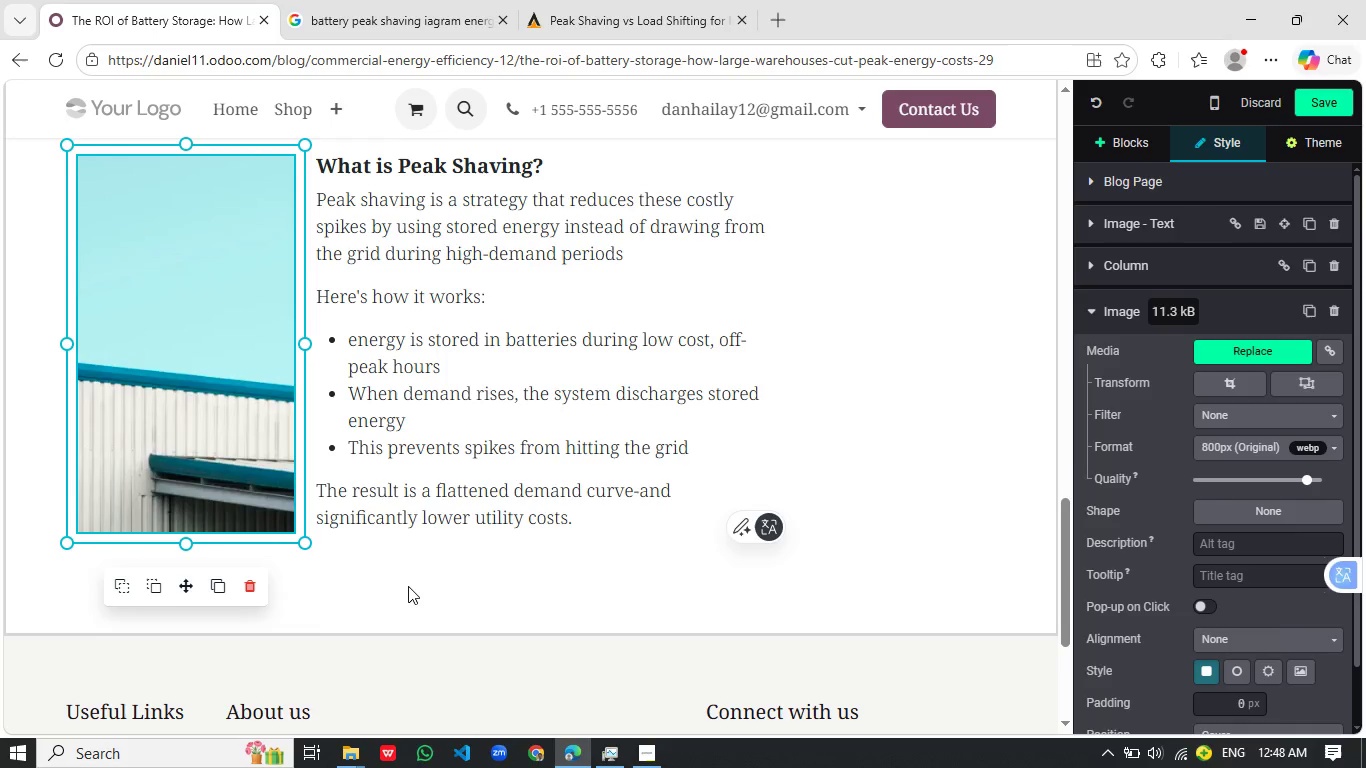 
left_click([1137, 149])
 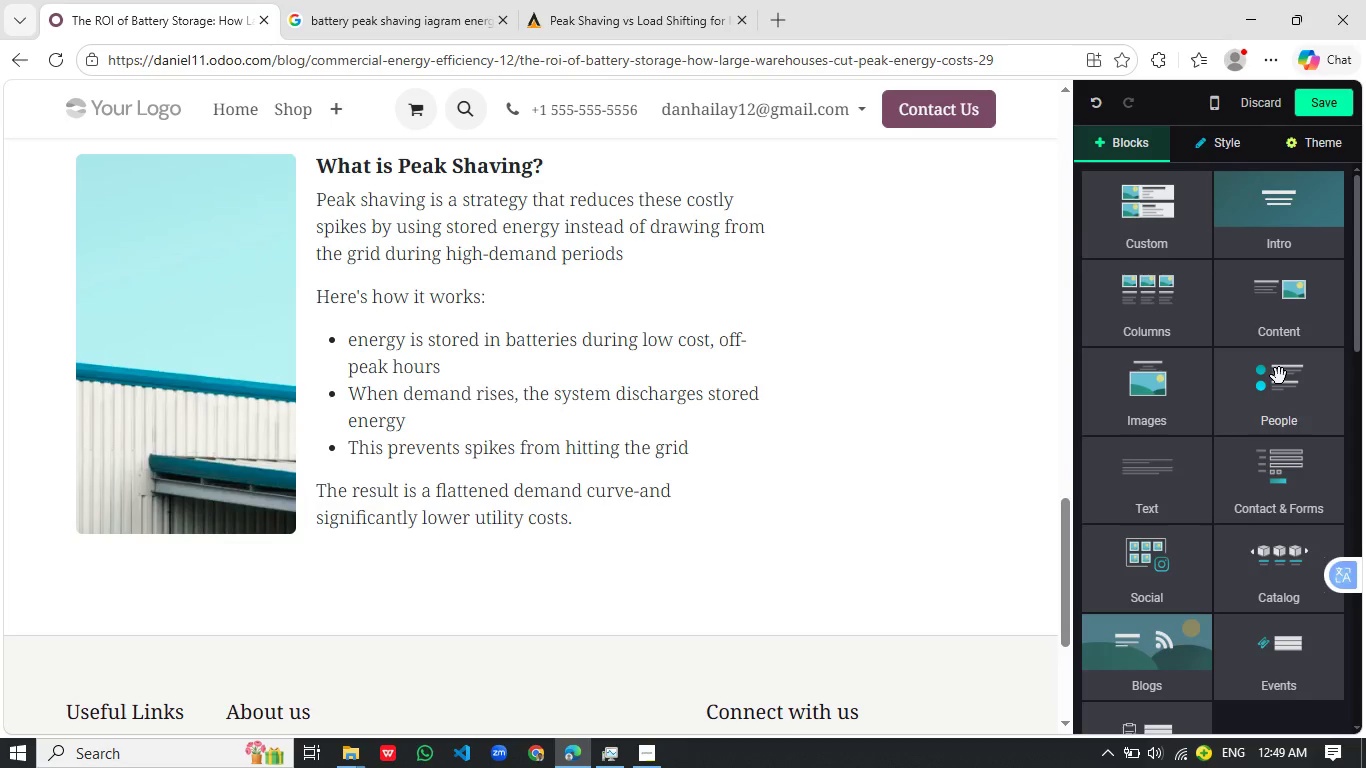 
left_click([1279, 376])
 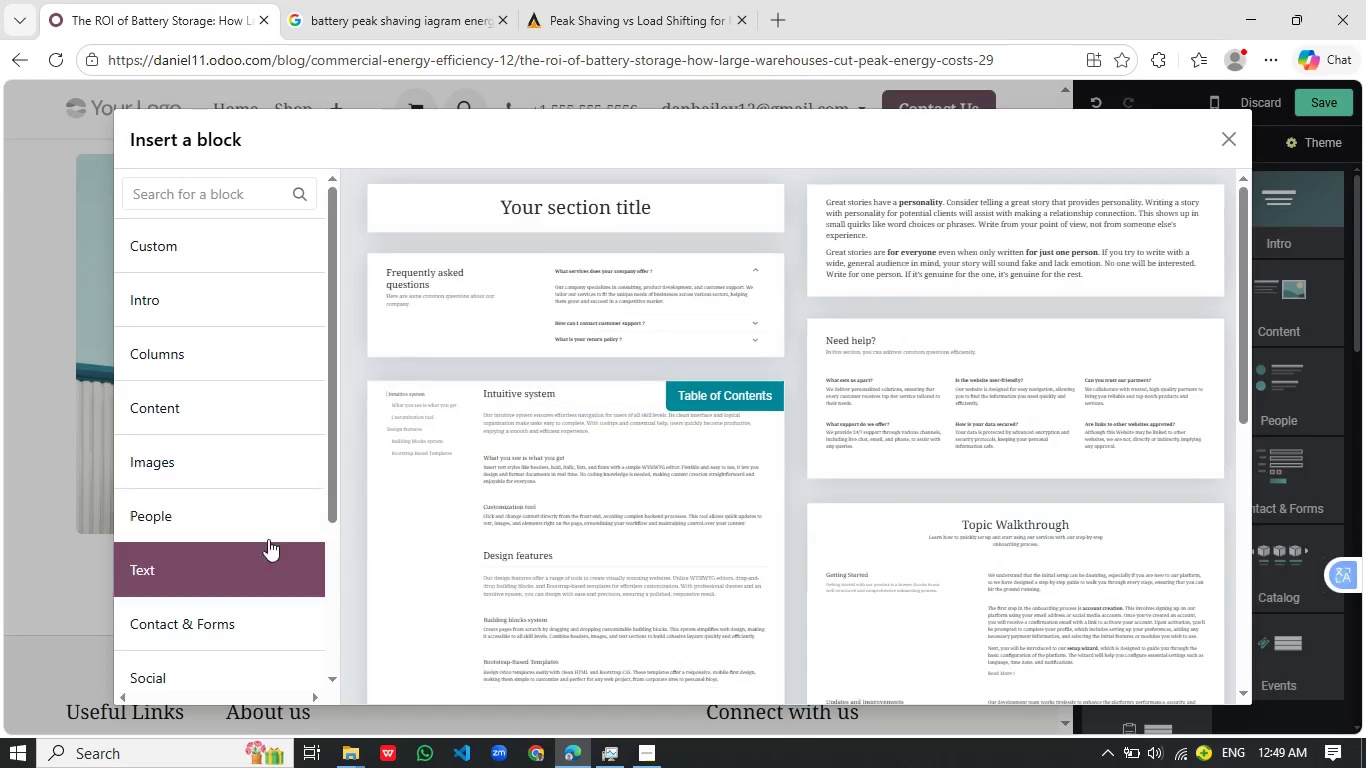 
mouse_move([436, 420])
 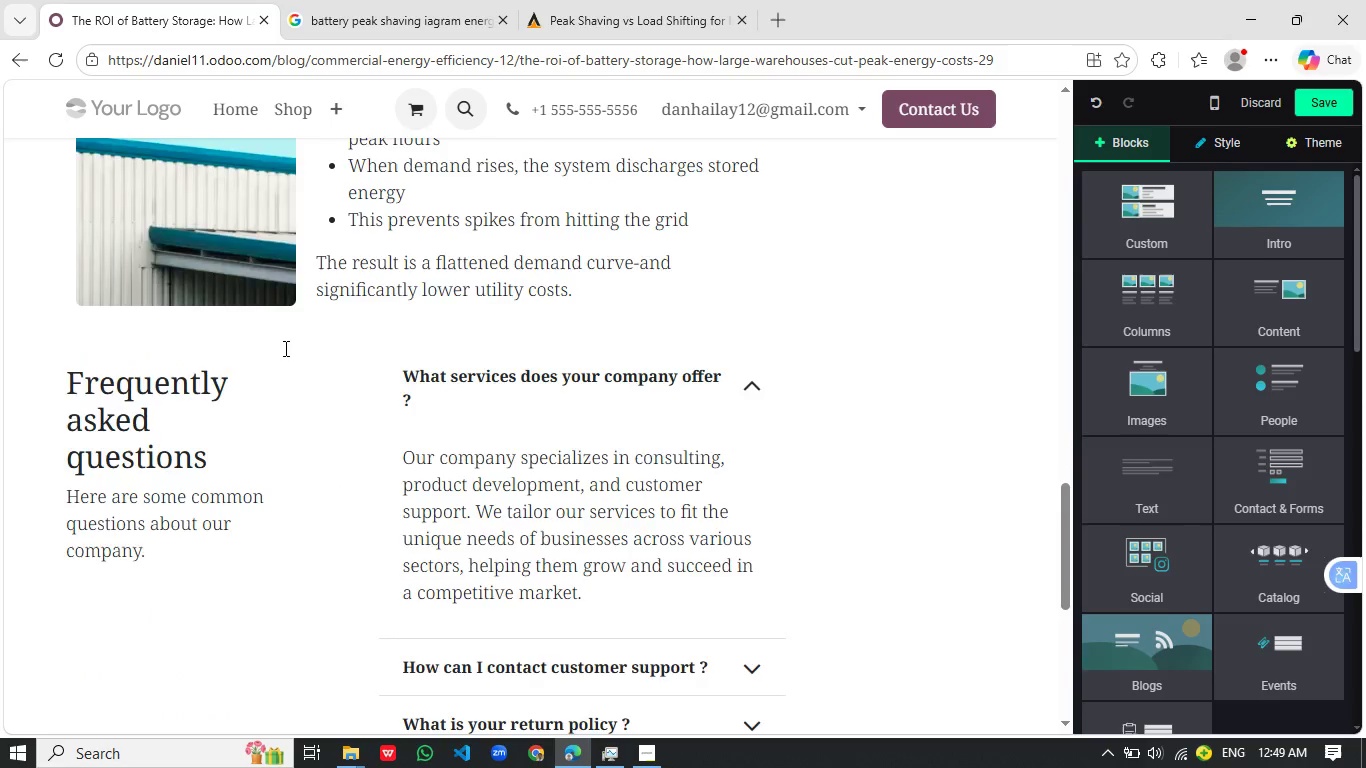 
scroll: coordinate [284, 348], scroll_direction: up, amount: 2.0
 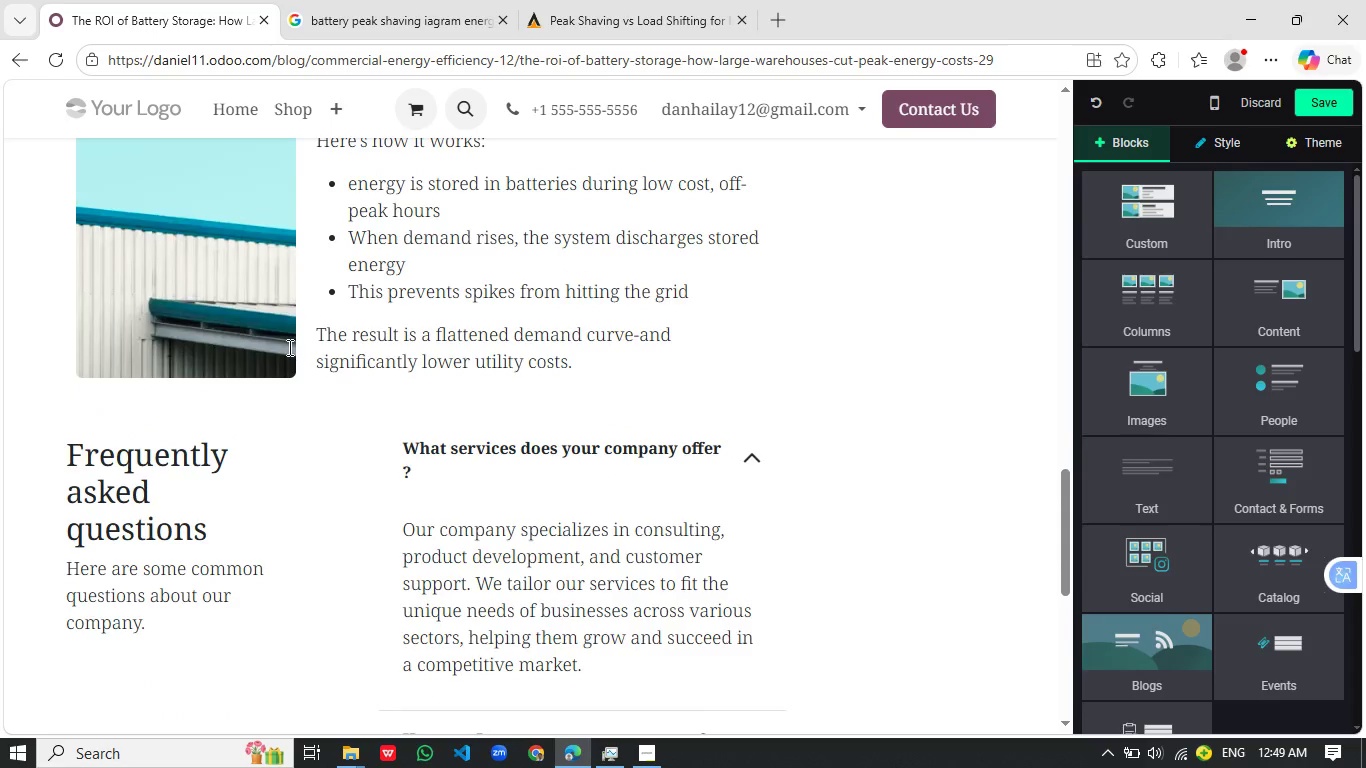 
scroll: coordinate [501, 472], scroll_direction: down, amount: 4.0
 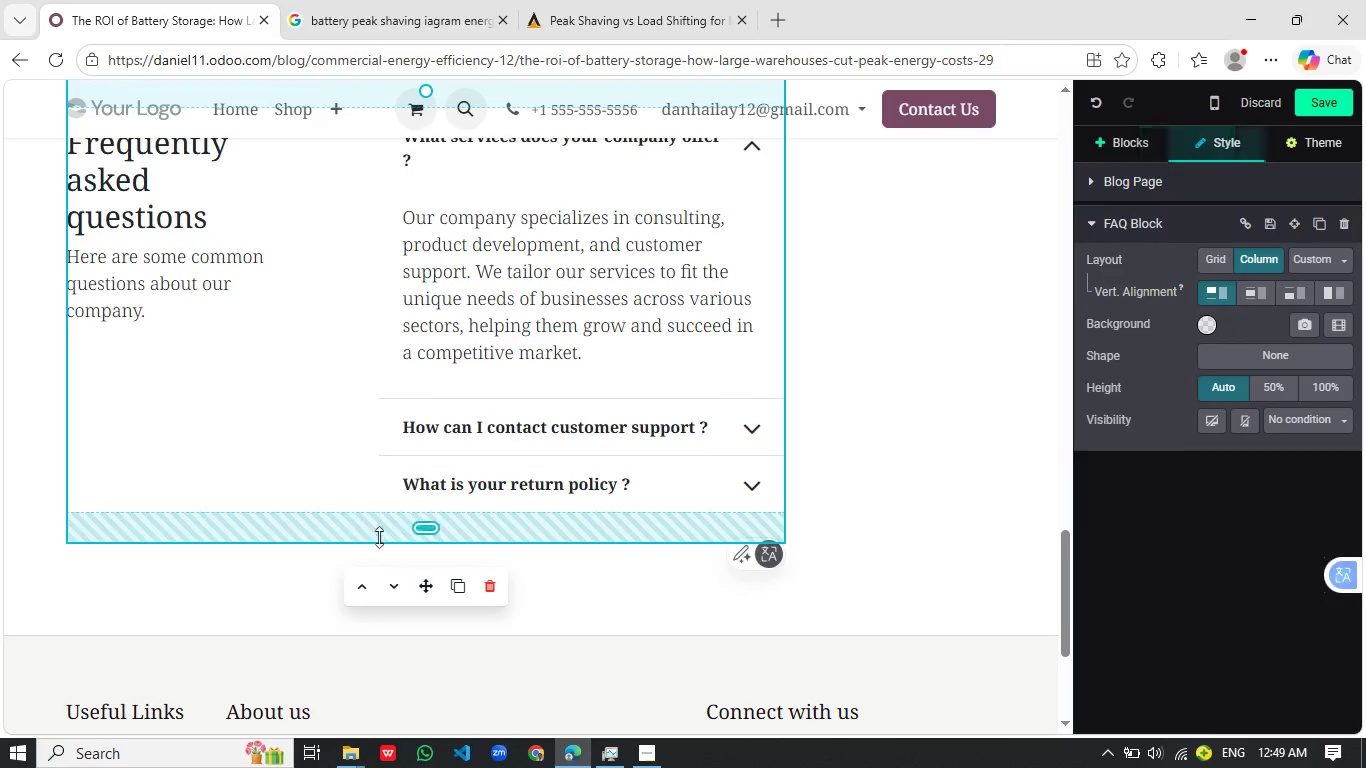 
left_click_drag(start_coordinate=[386, 536], to_coordinate=[418, 468])
 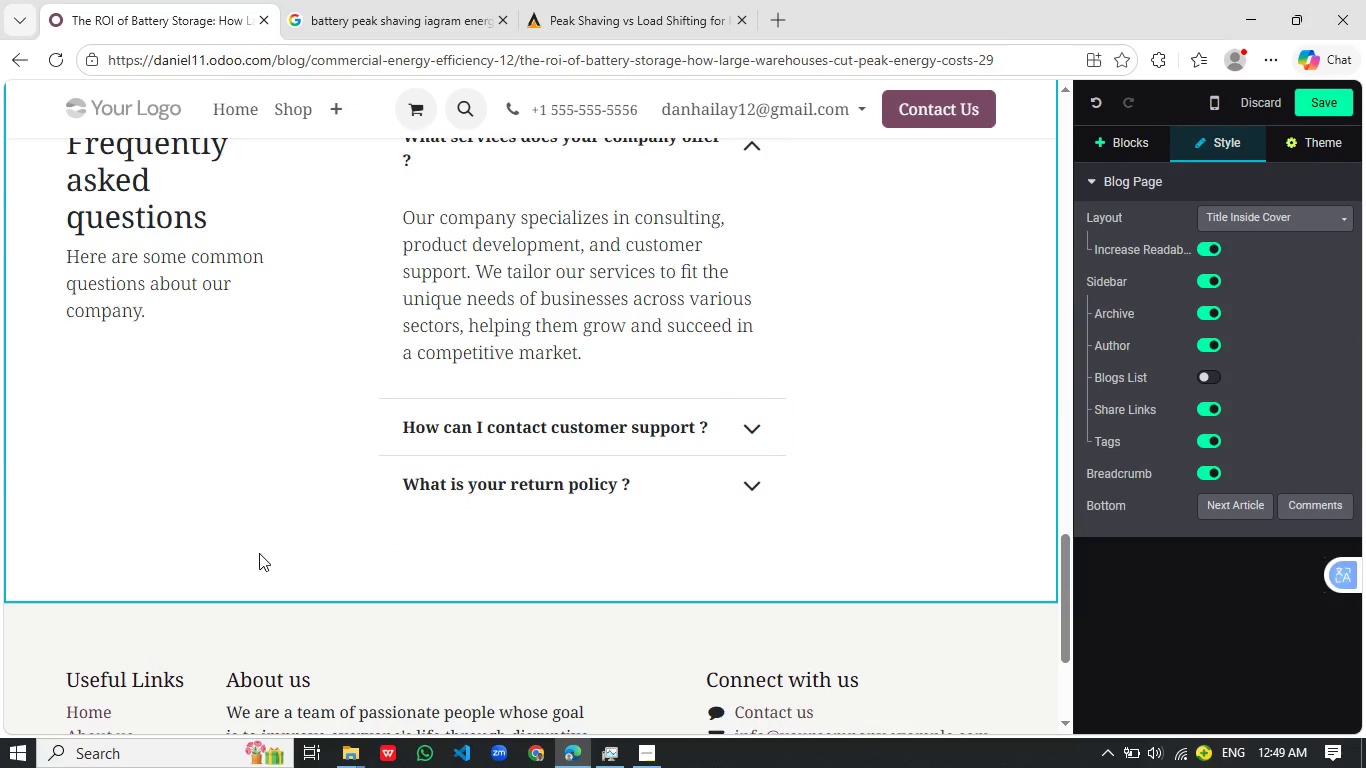 
left_click([259, 554])
 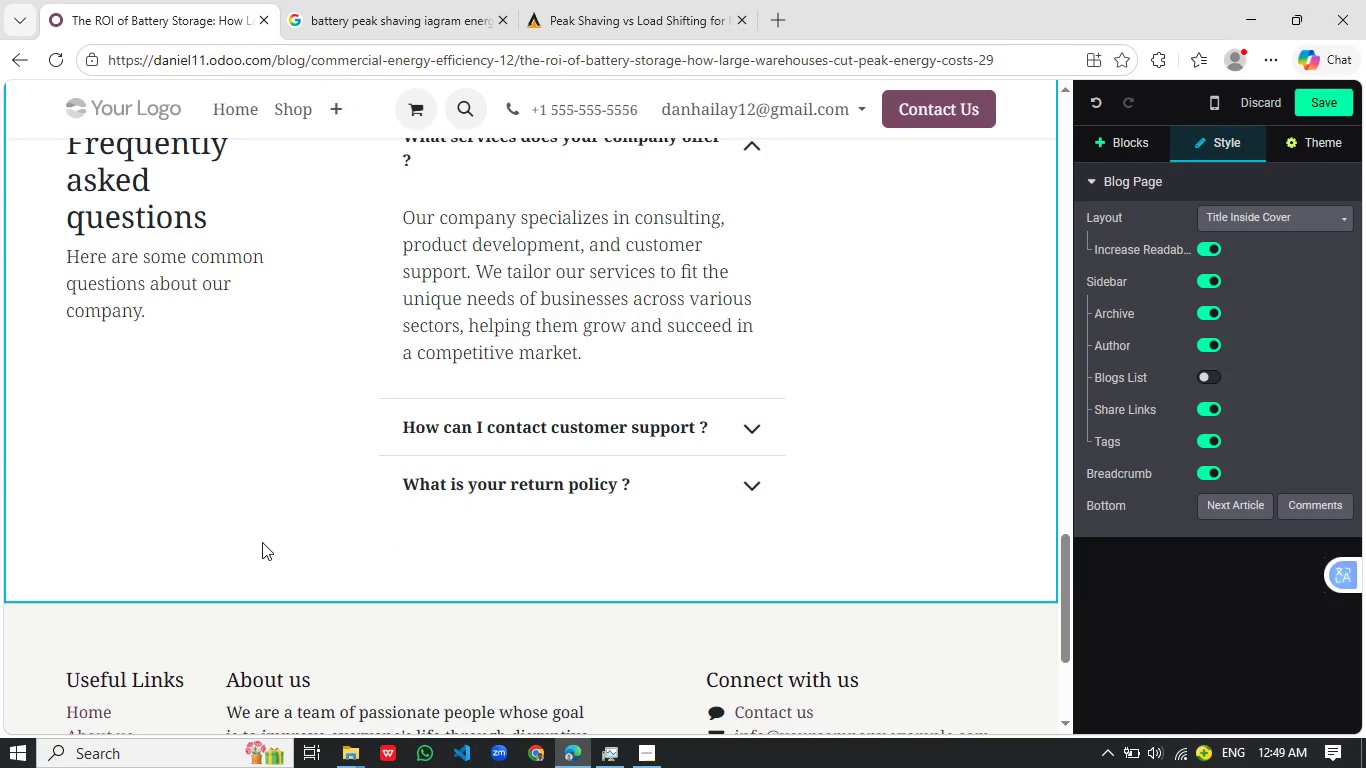 
right_click([259, 542])
 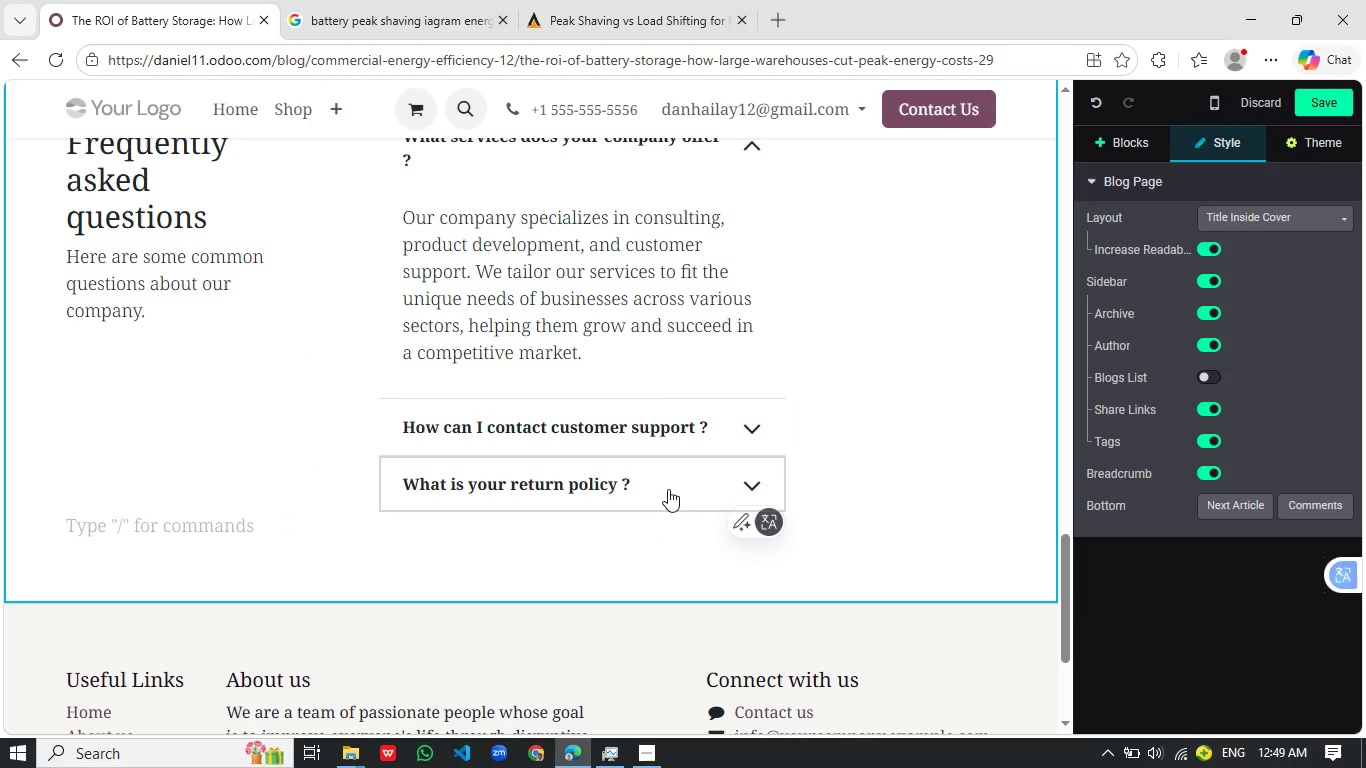 
scroll: coordinate [429, 431], scroll_direction: up, amount: 10.0
 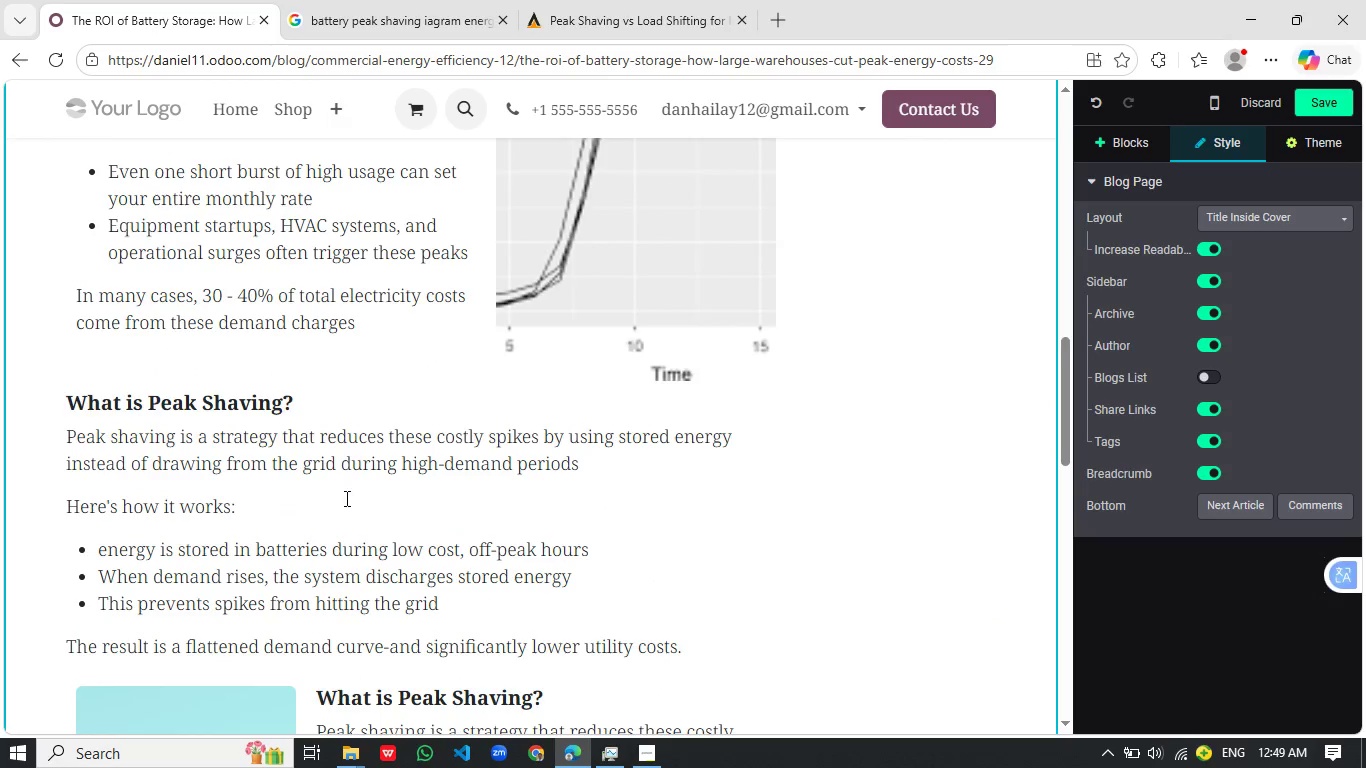 
scroll: coordinate [350, 499], scroll_direction: down, amount: 5.0
 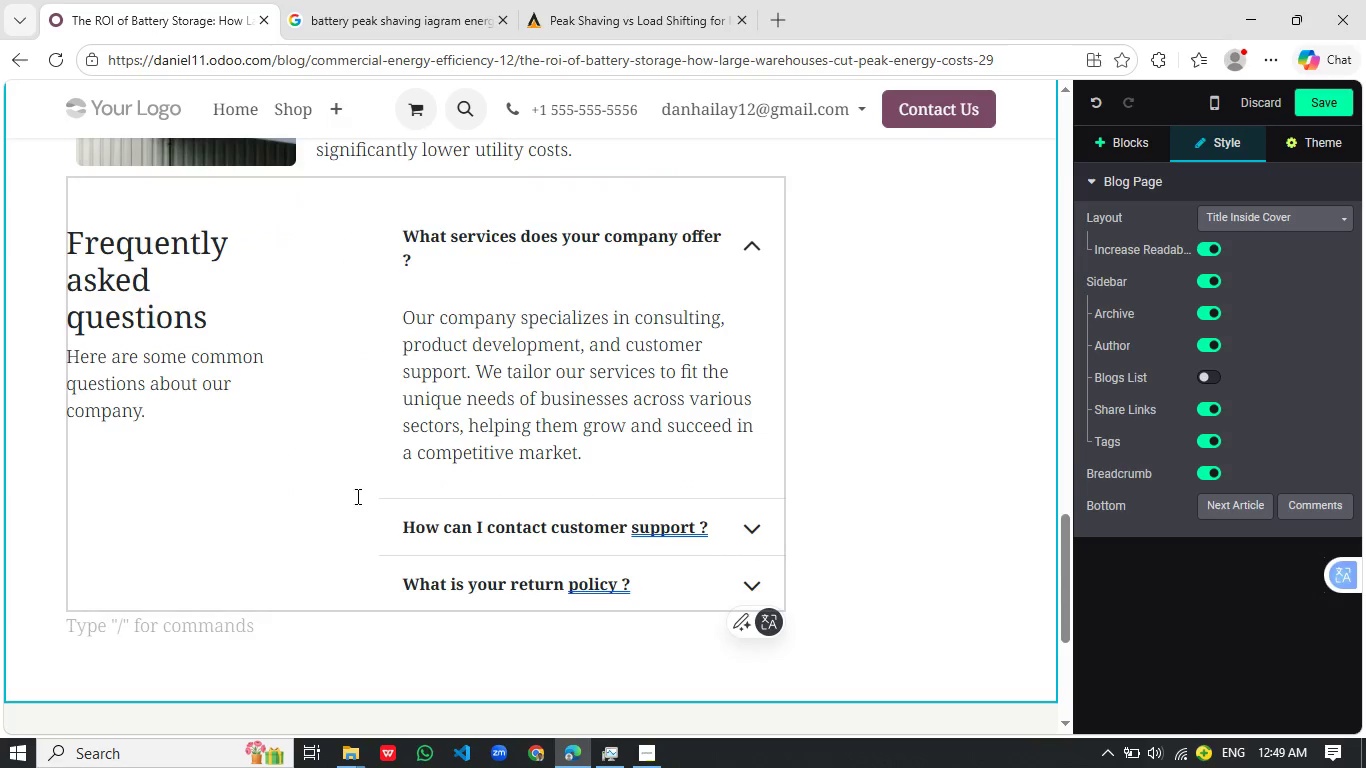 
left_click([356, 496])
 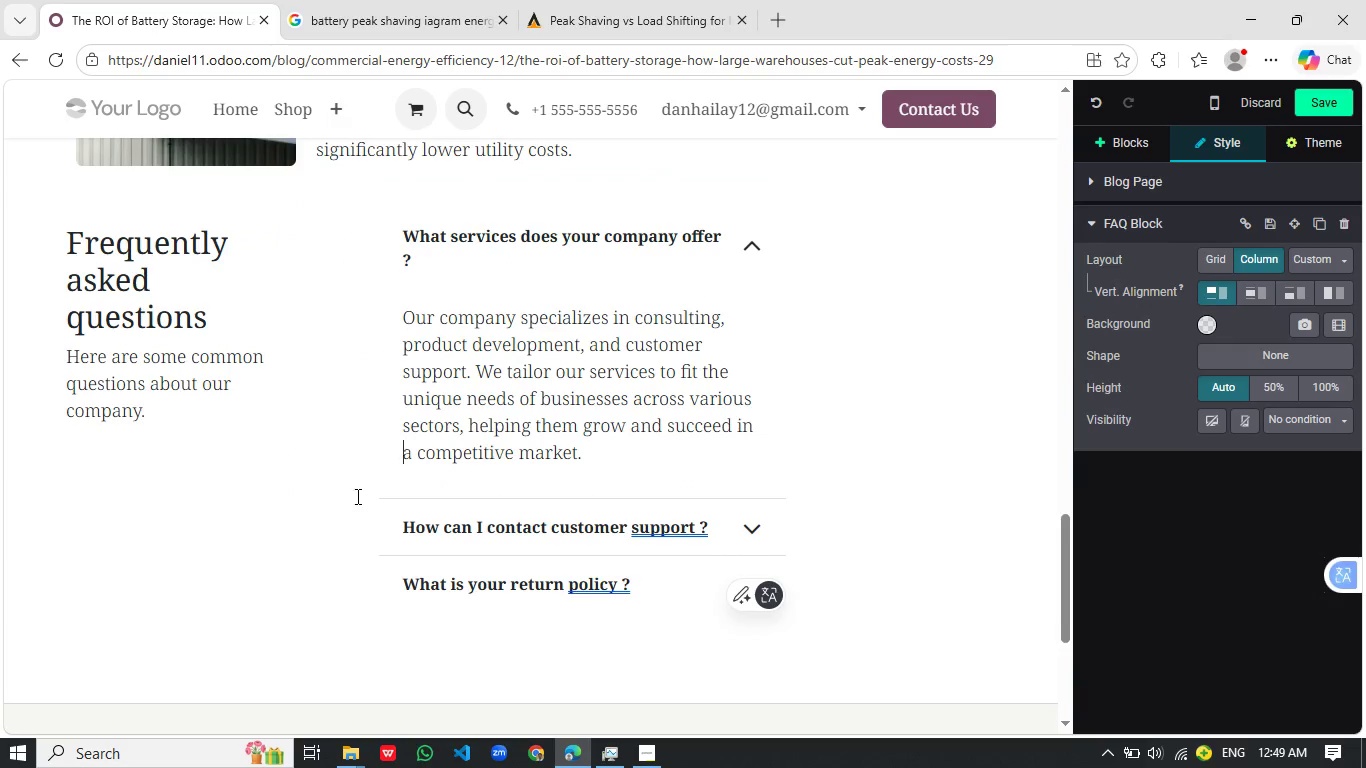 
key(Control+Z)
 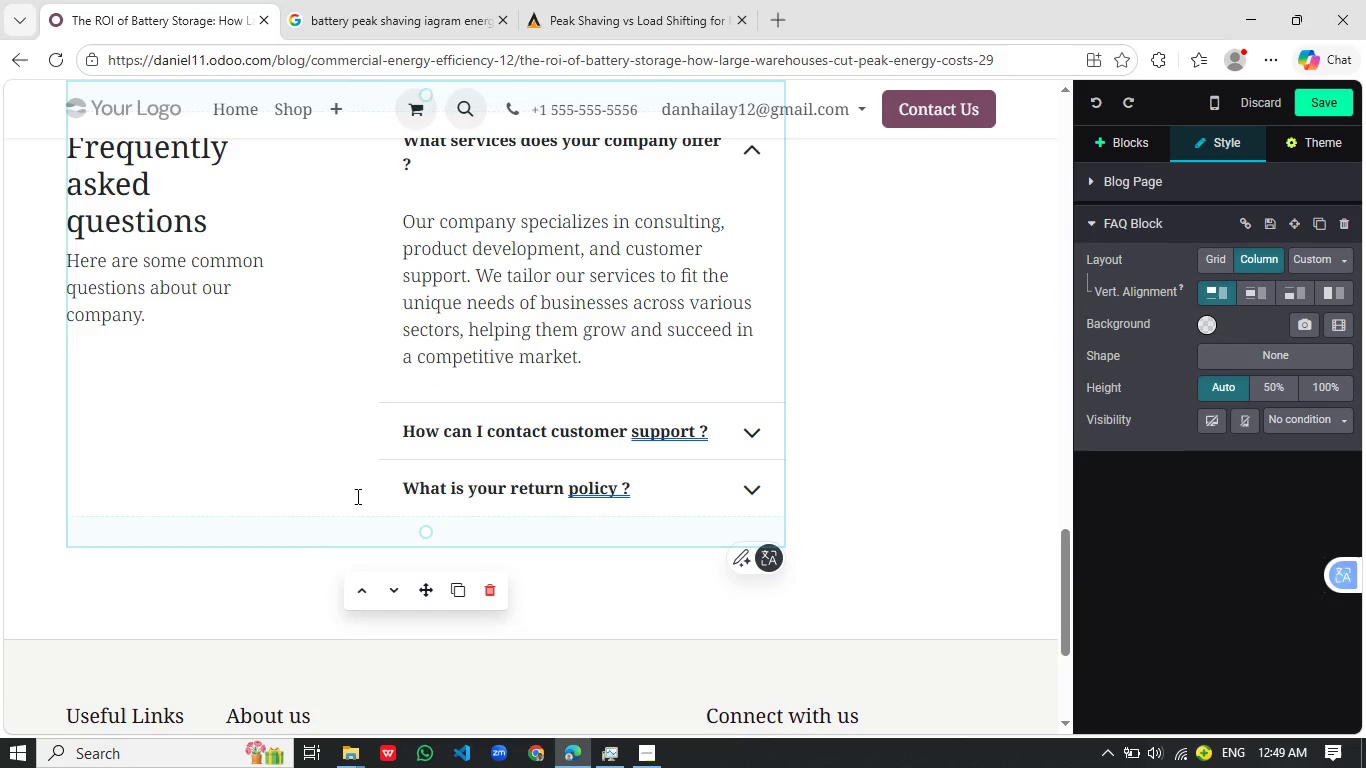 
key(Control+Z)
 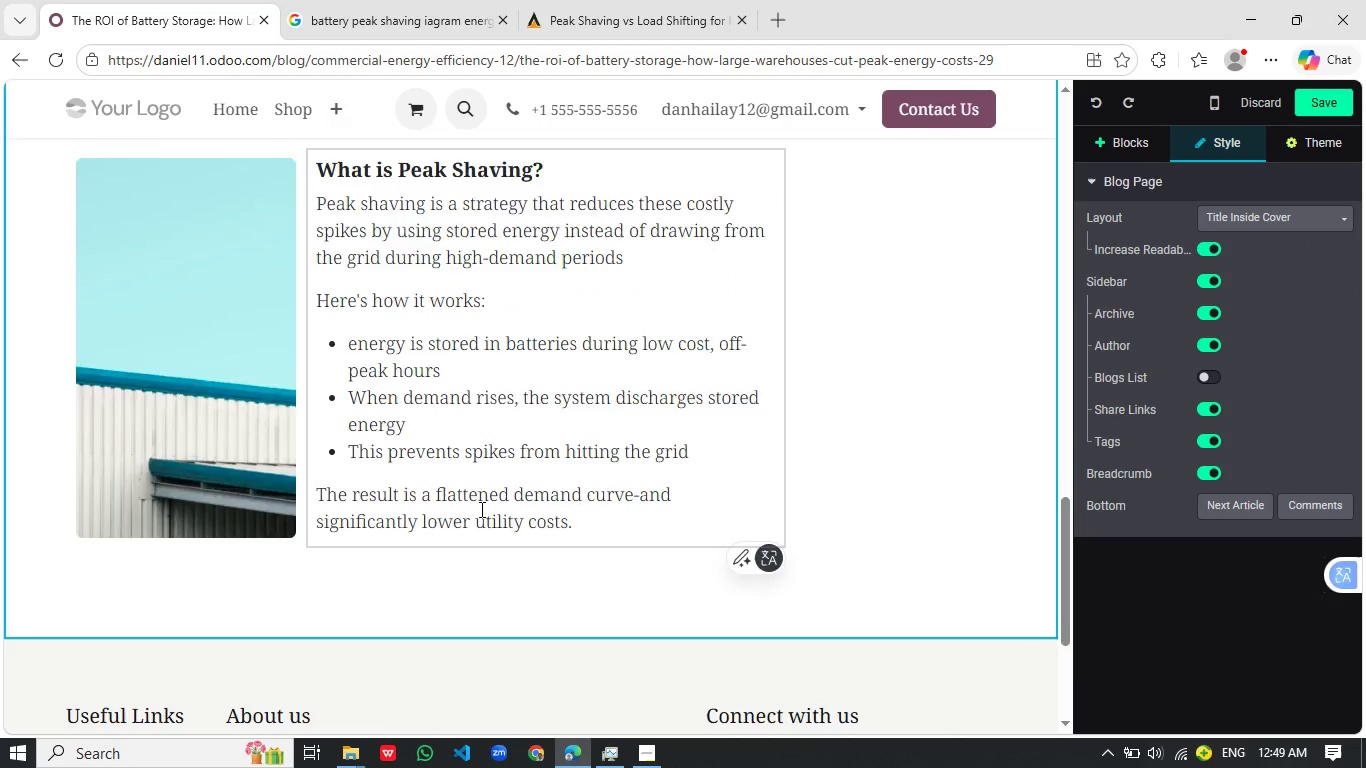 
scroll: coordinate [479, 510], scroll_direction: down, amount: 2.0
 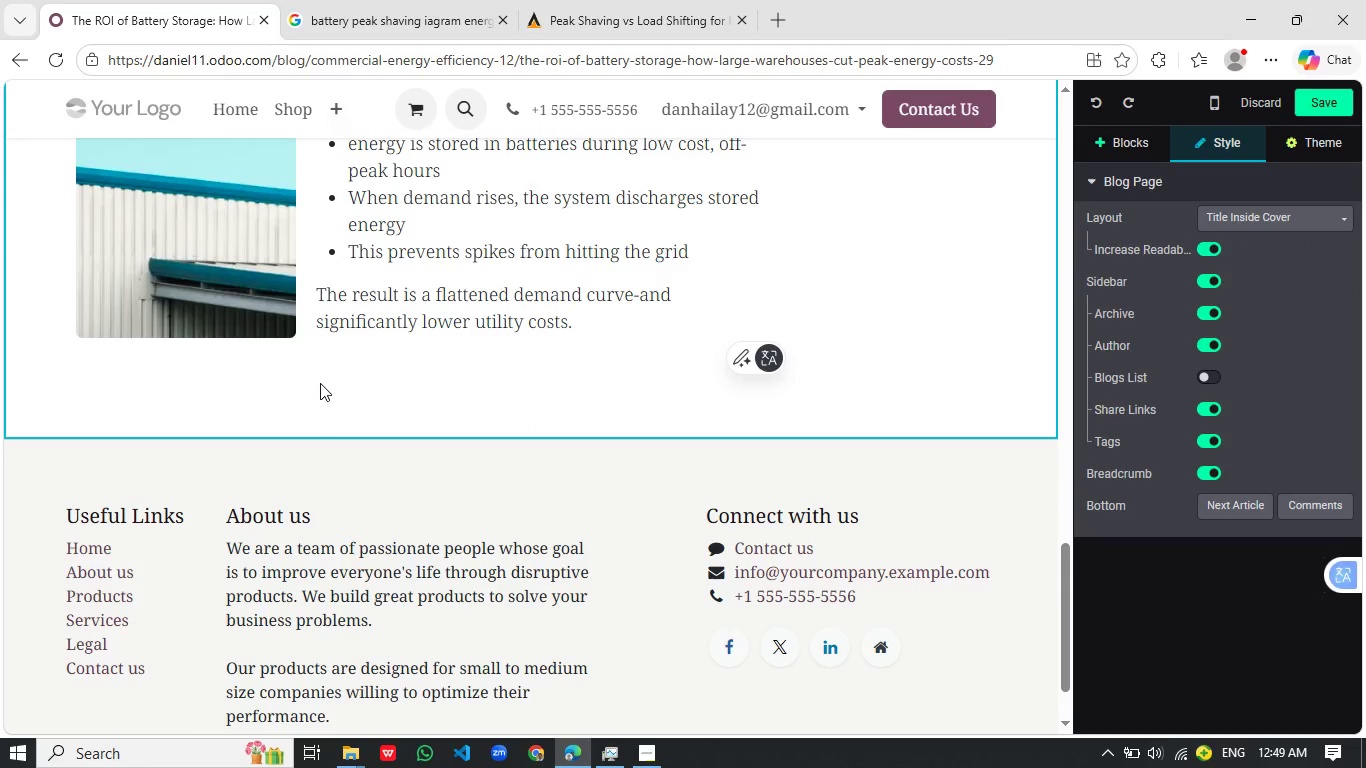 
left_click([320, 383])
 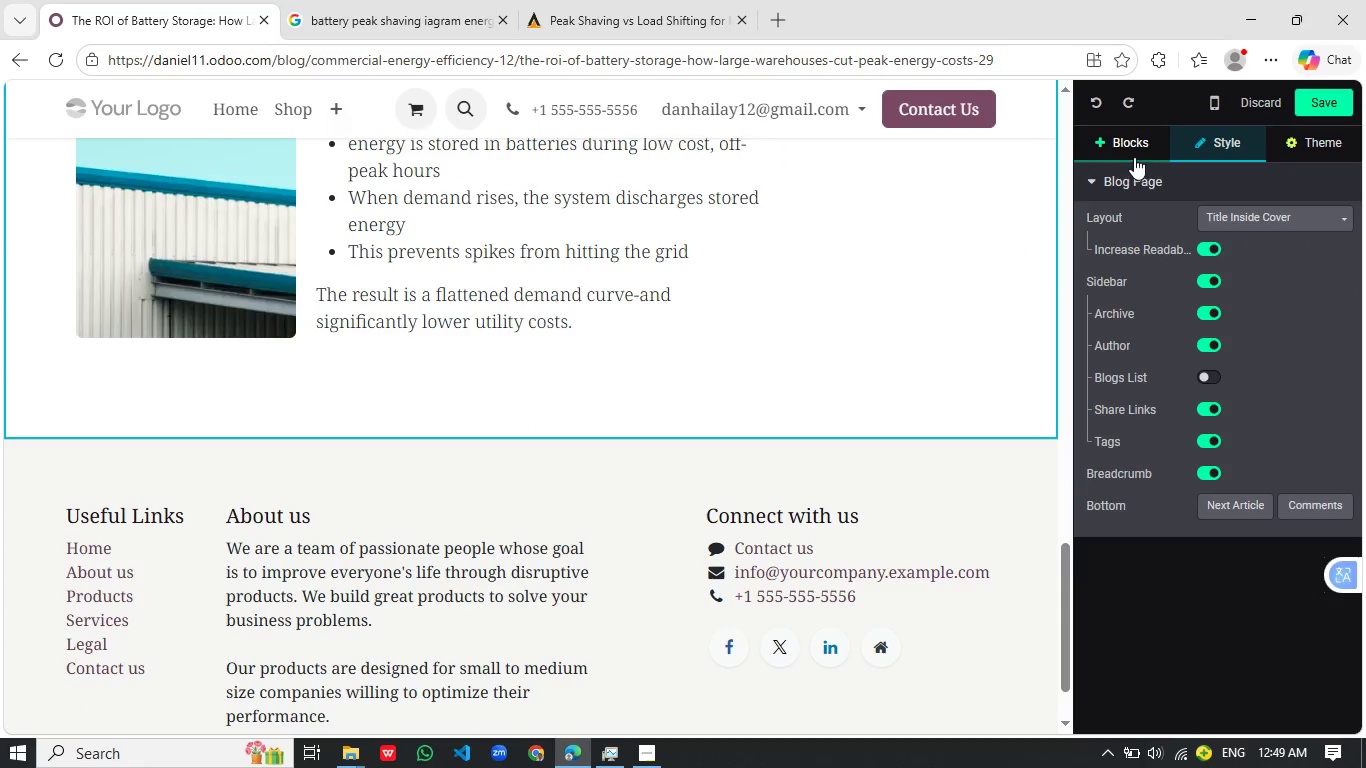 
left_click([1129, 152])
 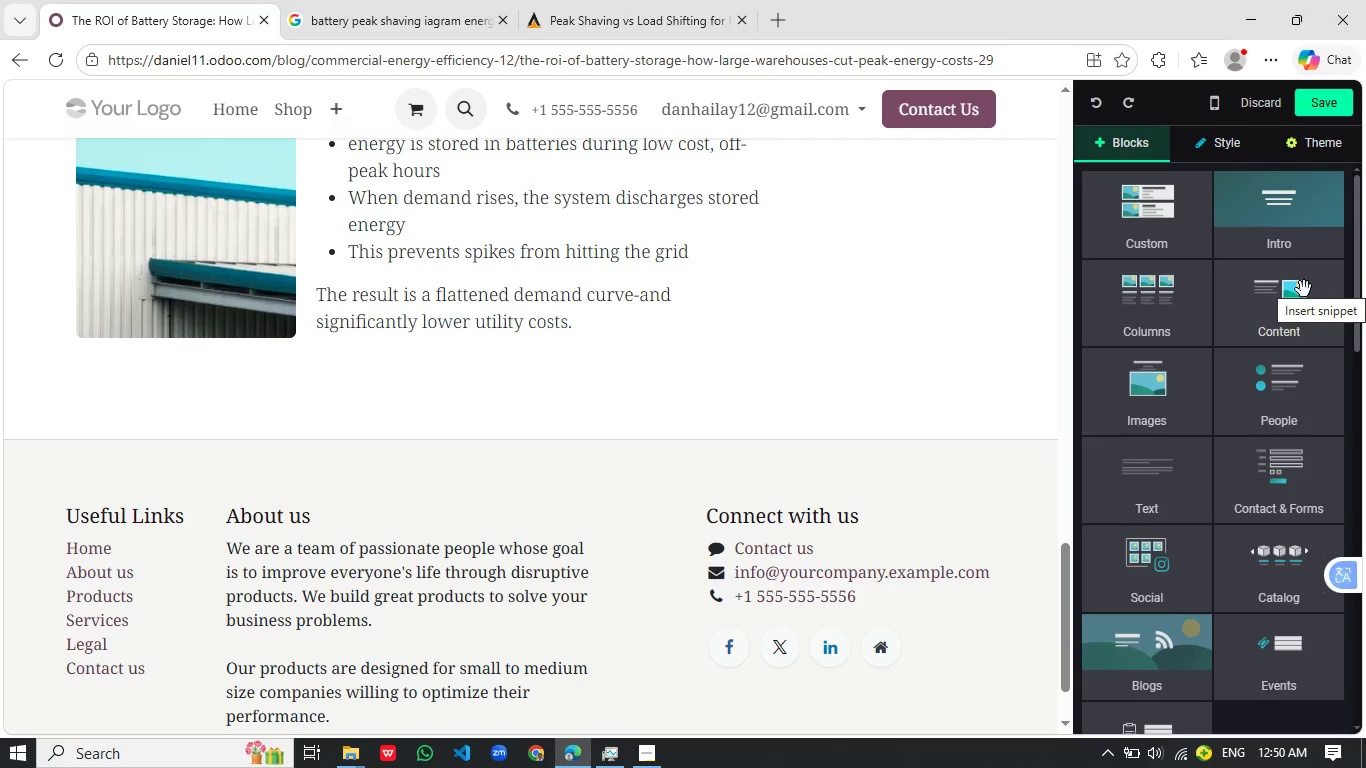 
wait(5.64)
 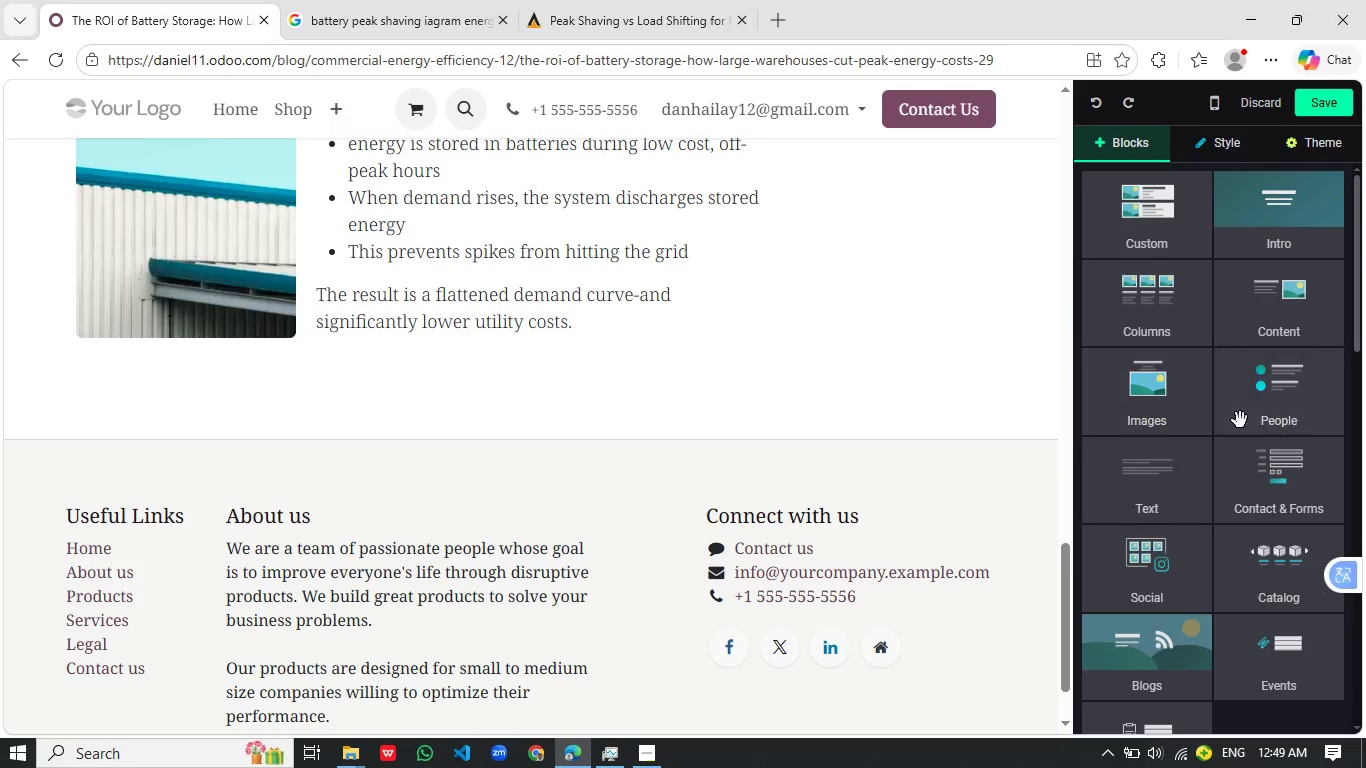 
left_click([1298, 290])
 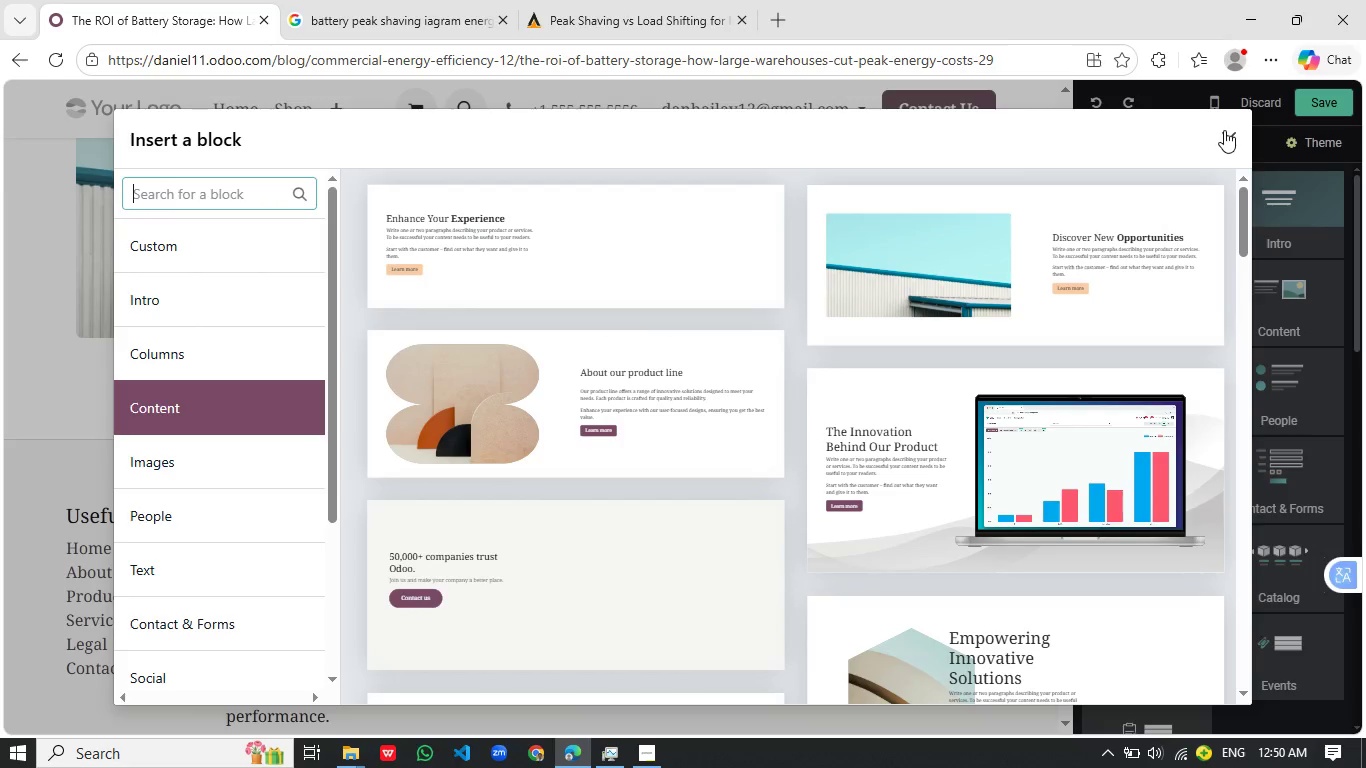 
left_click([1229, 136])
 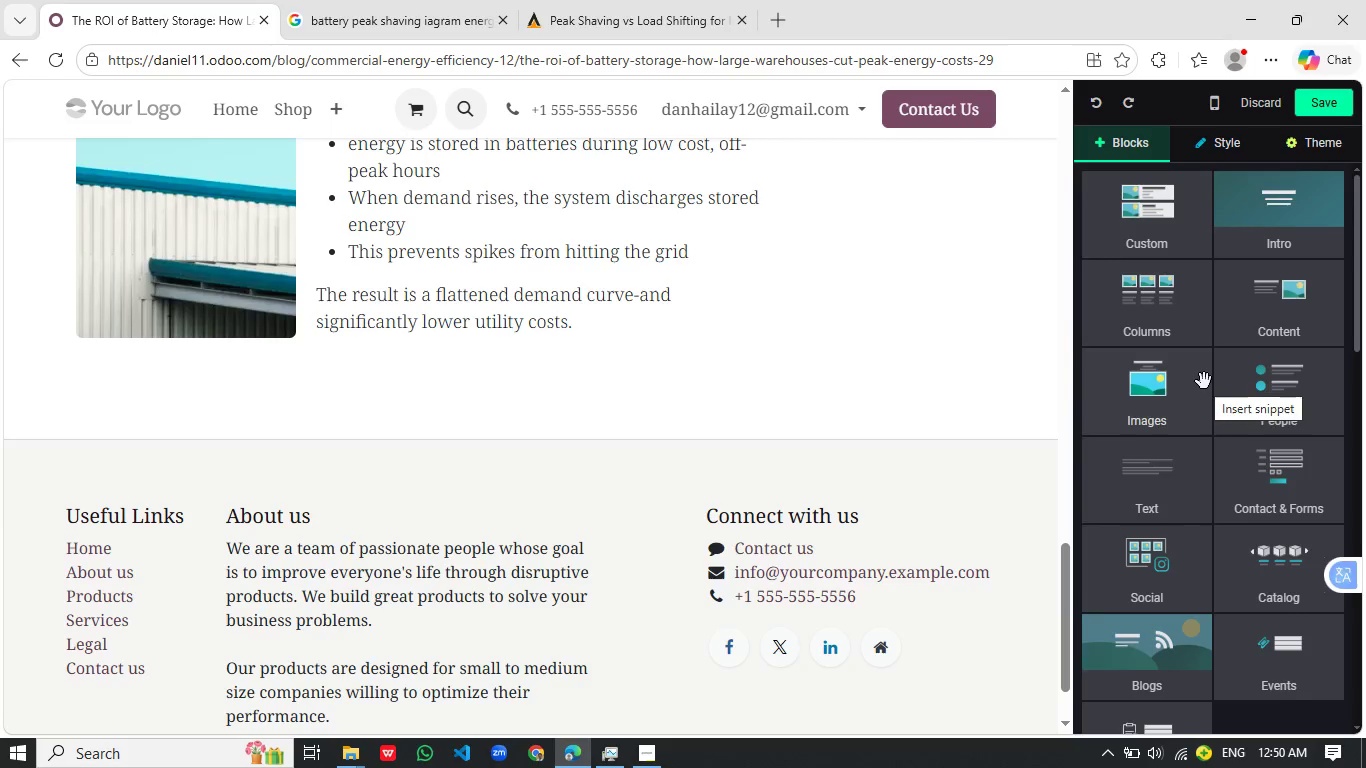 
left_click([1165, 288])
 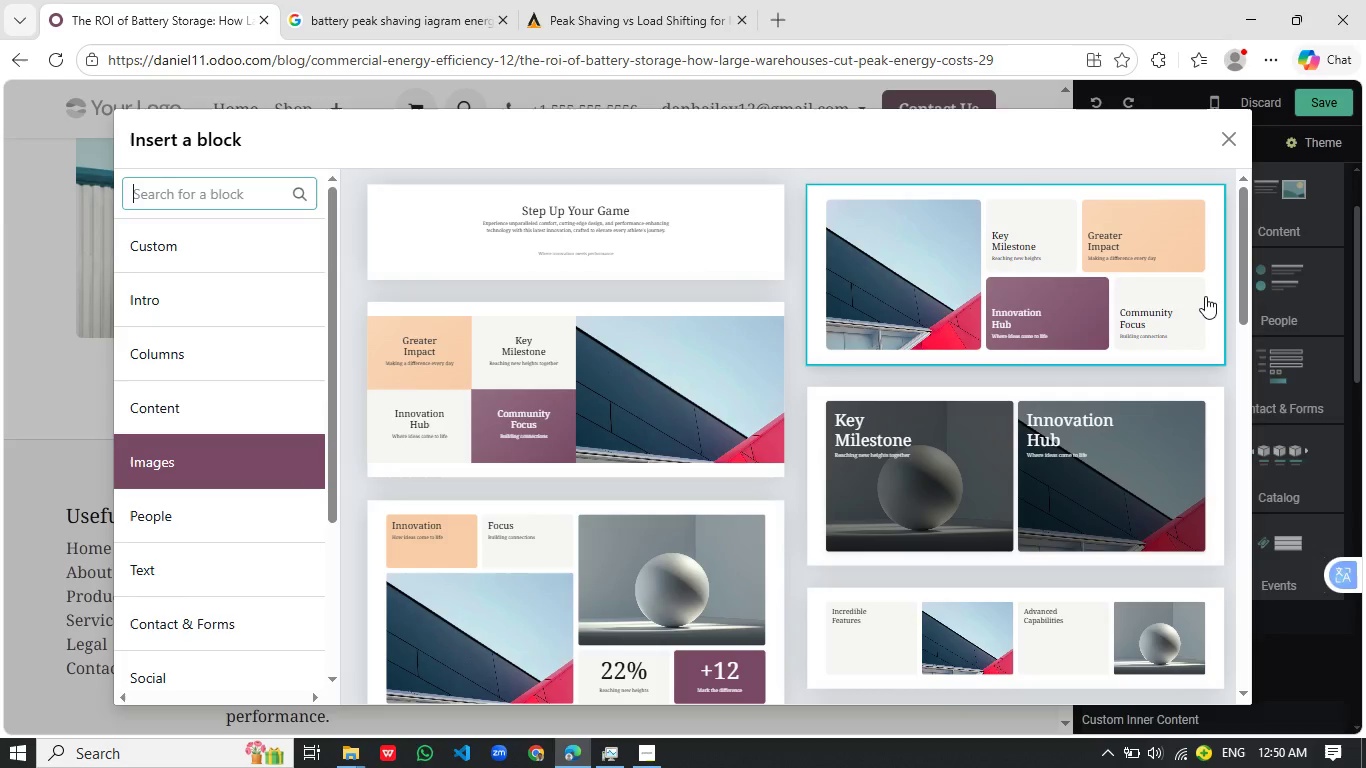 
scroll: coordinate [1204, 381], scroll_direction: down, amount: 1.0
 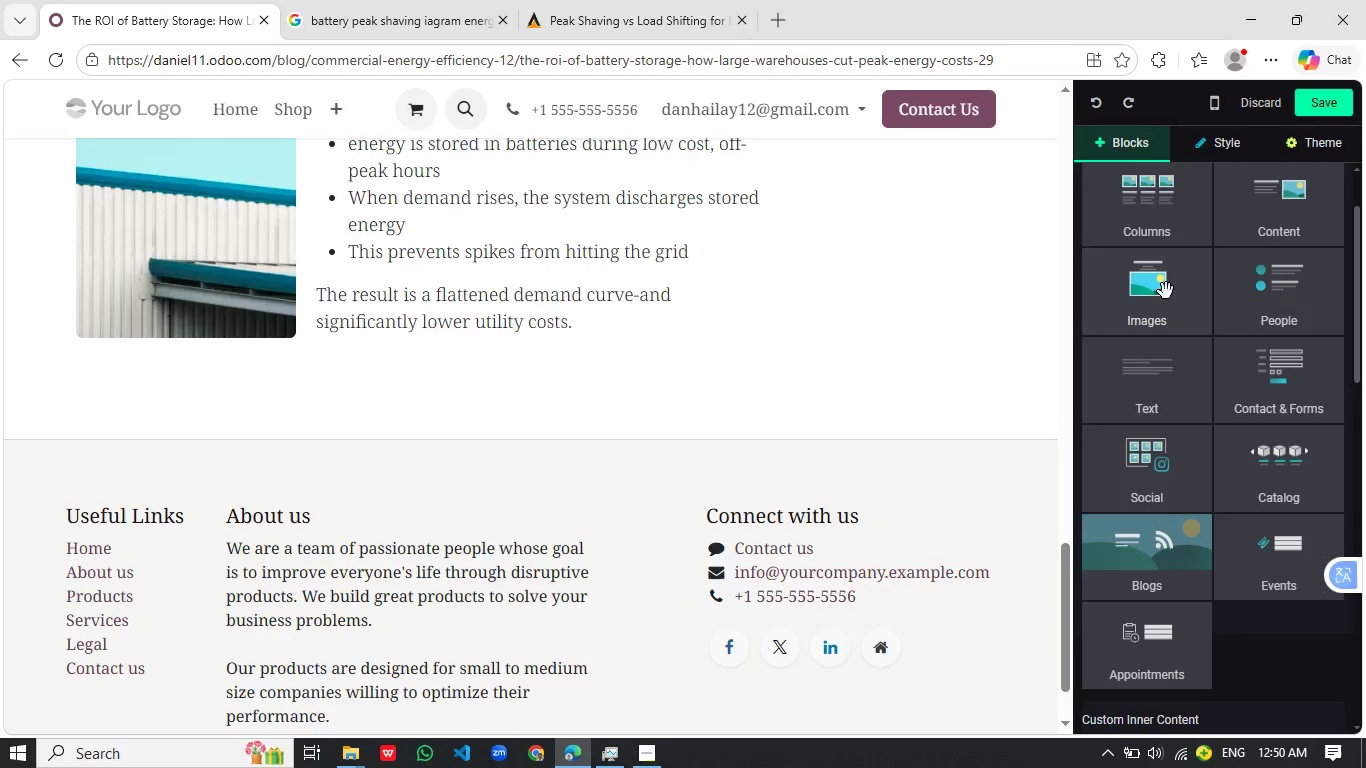 
wait(12.54)
 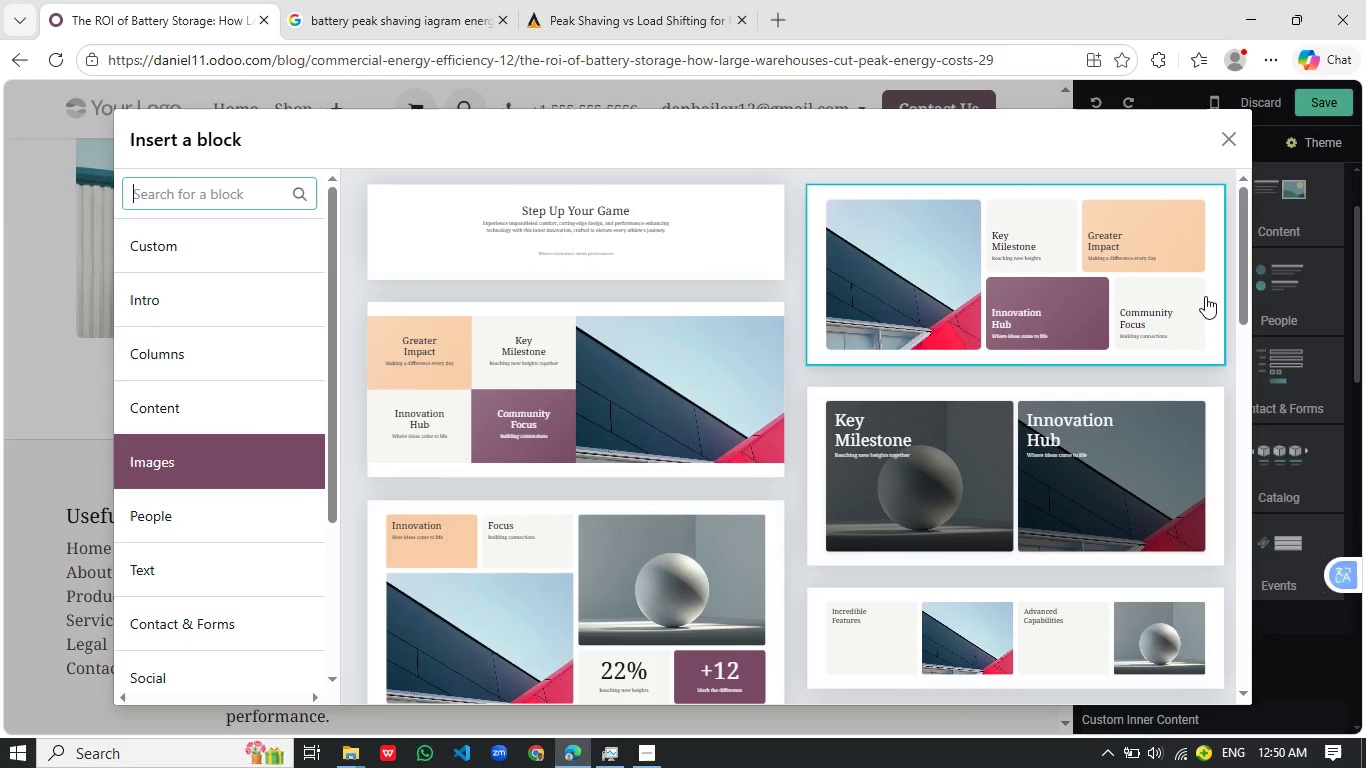 
left_click([556, 325])
 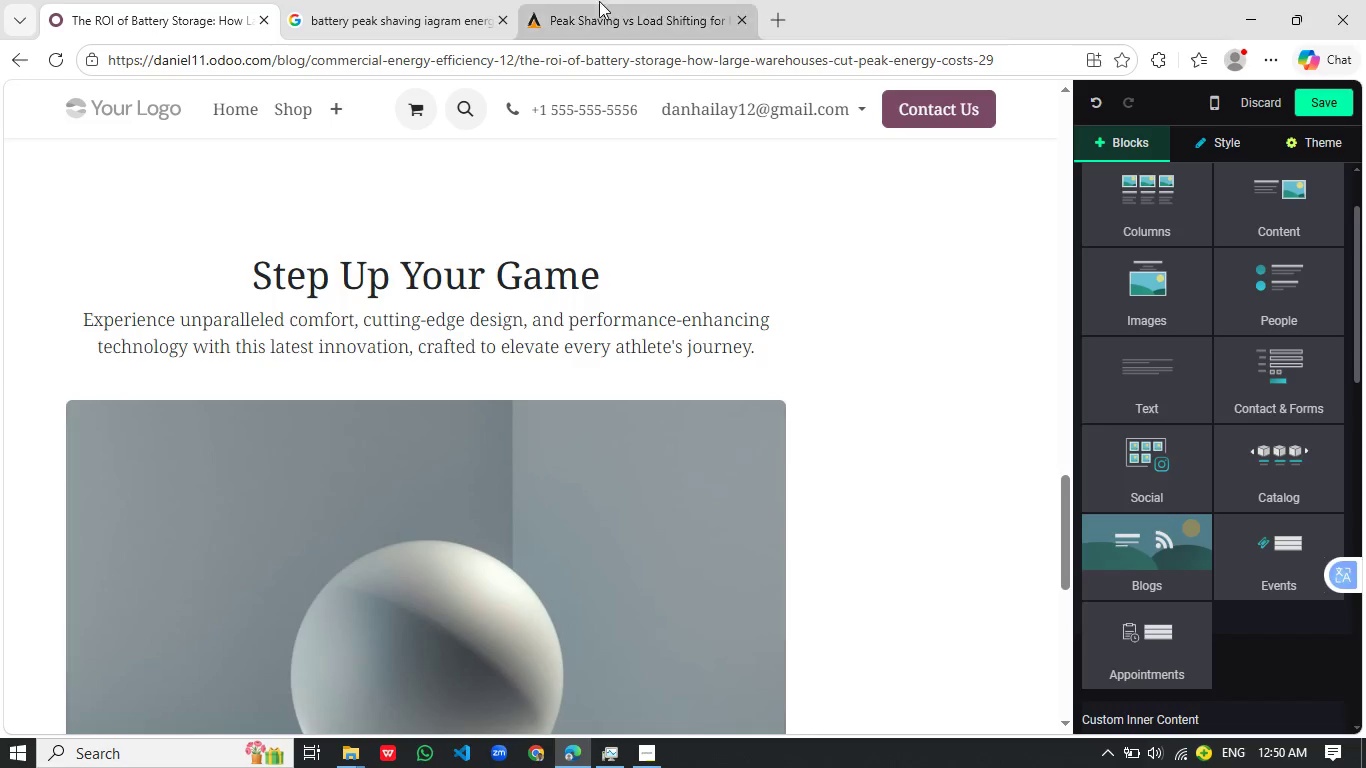 
left_click([471, 219])
 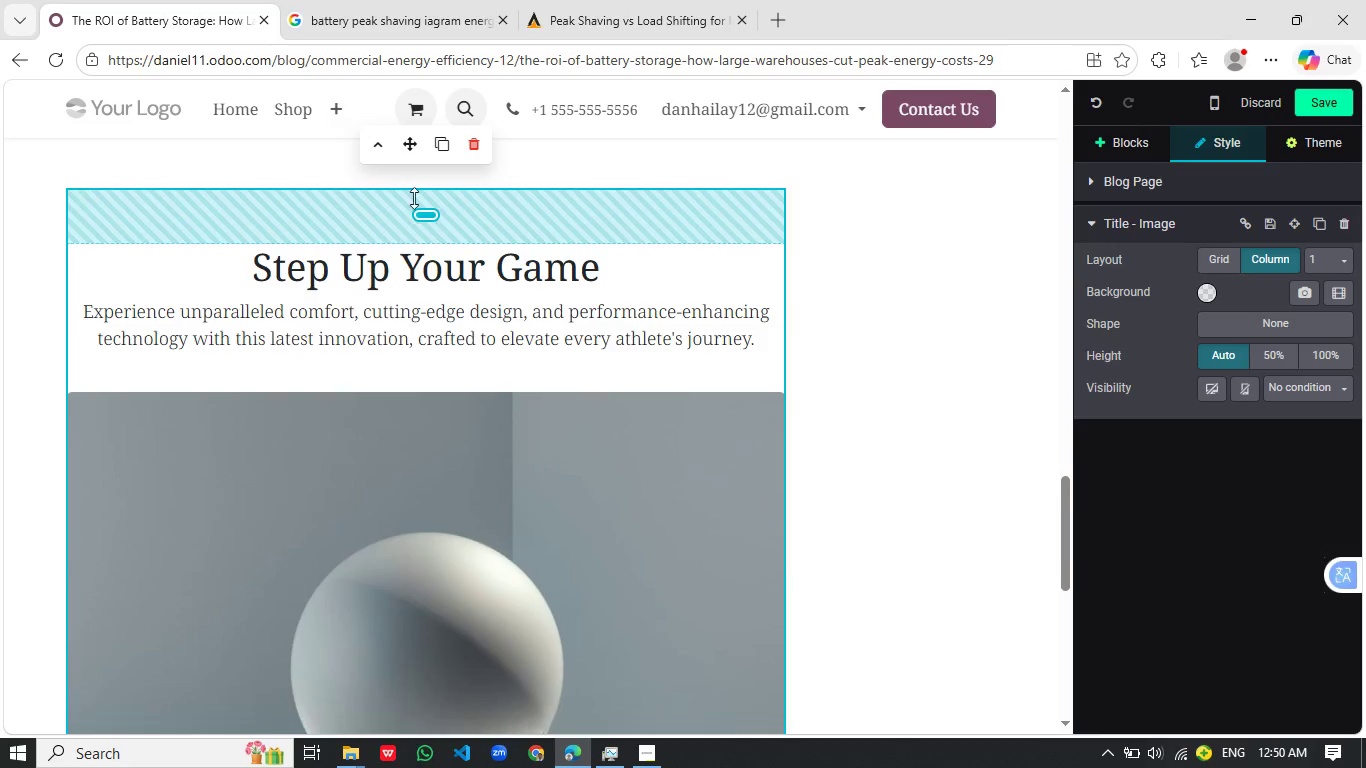 
left_click_drag(start_coordinate=[408, 242], to_coordinate=[430, 148])
 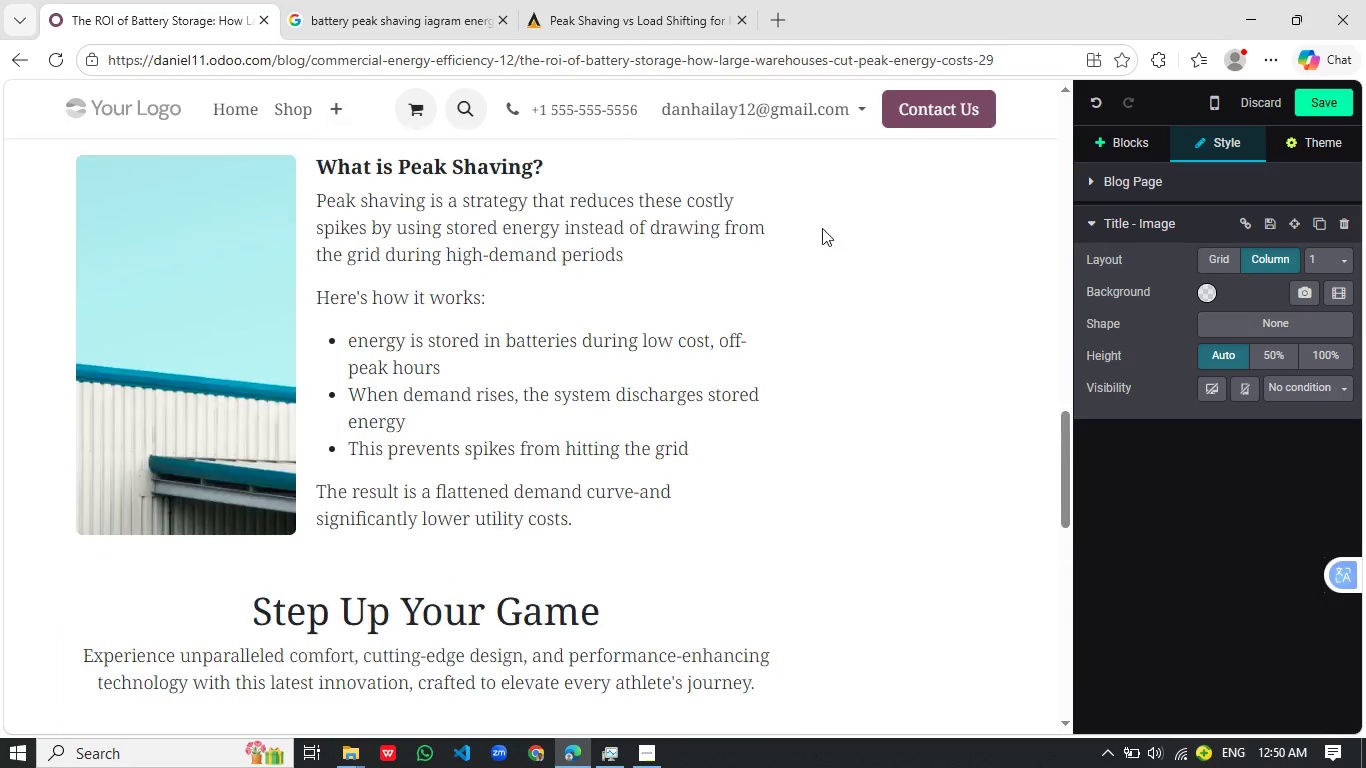 
wait(5.44)
 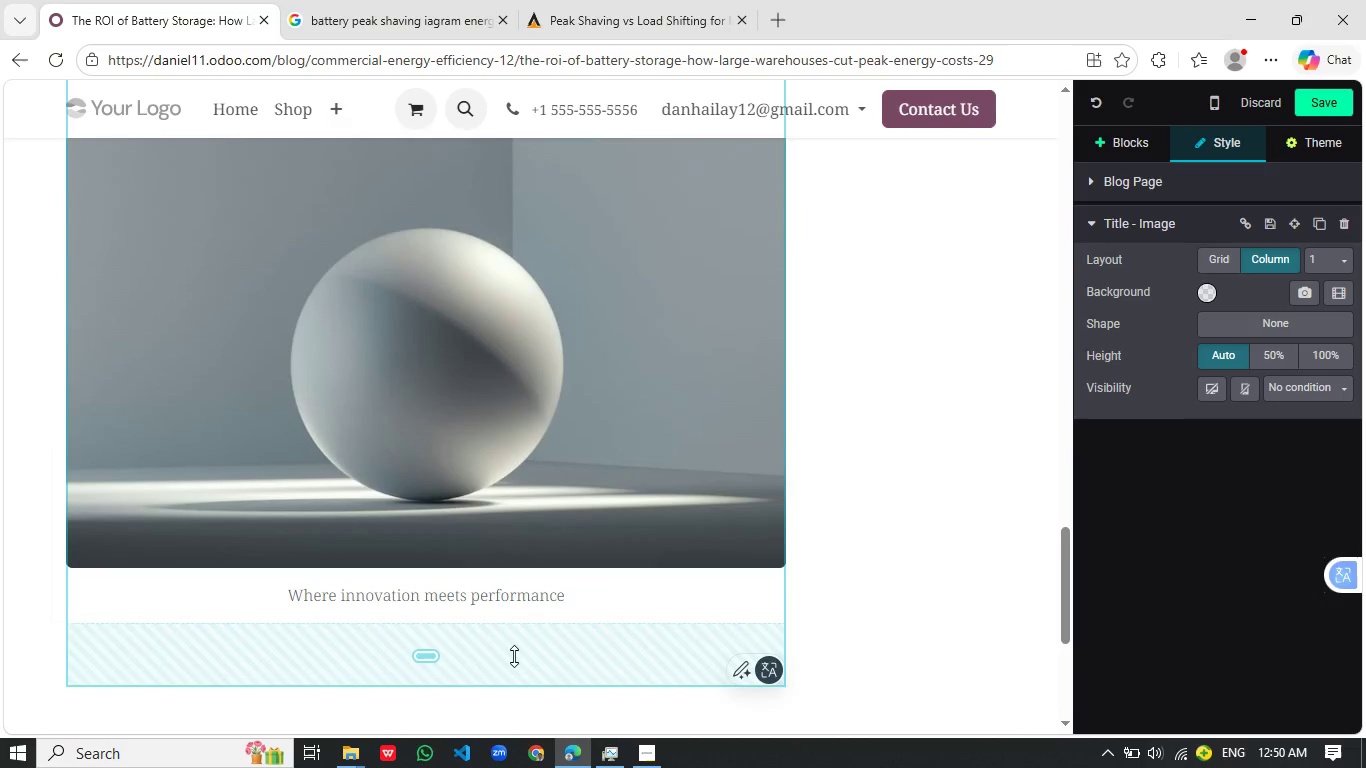 
left_click_drag(start_coordinate=[603, 603], to_coordinate=[272, 603])
 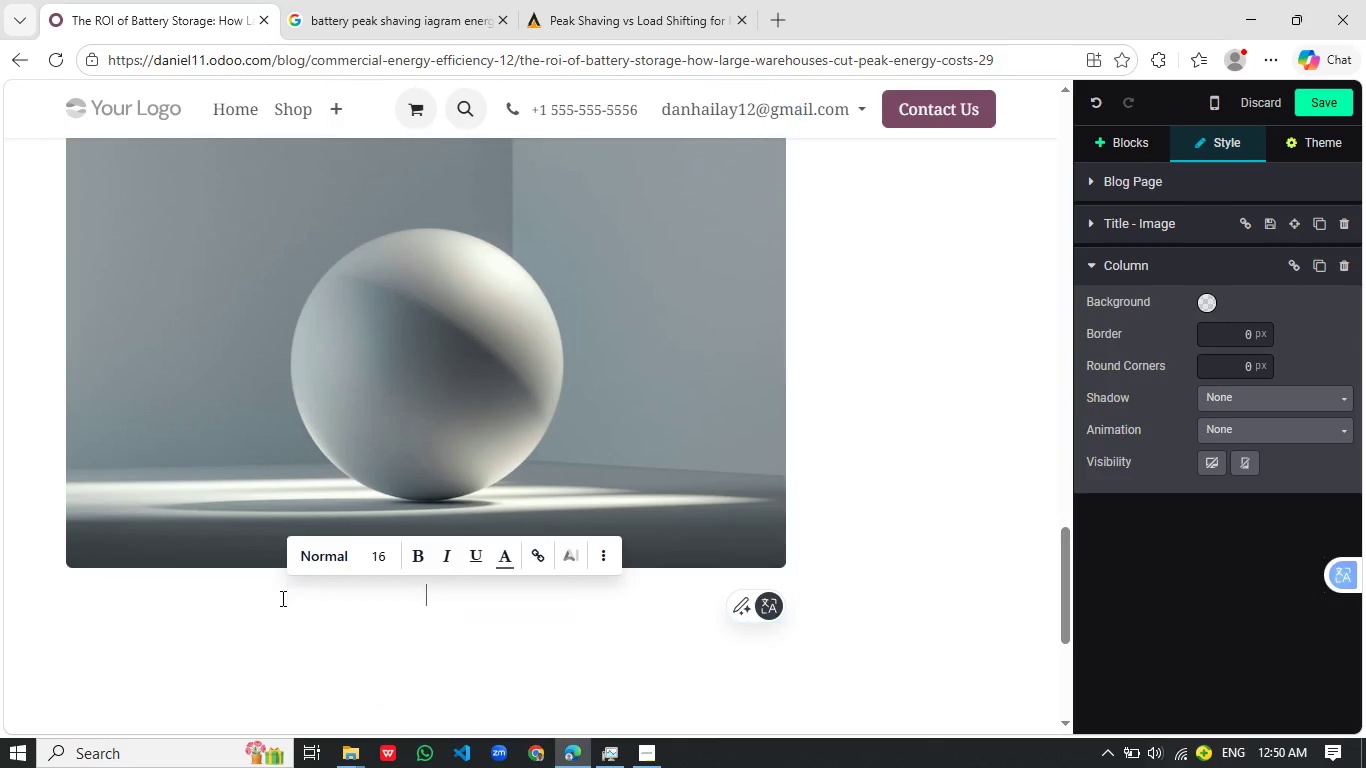 
scroll: coordinate [196, 582], scroll_direction: down, amount: 3.0
 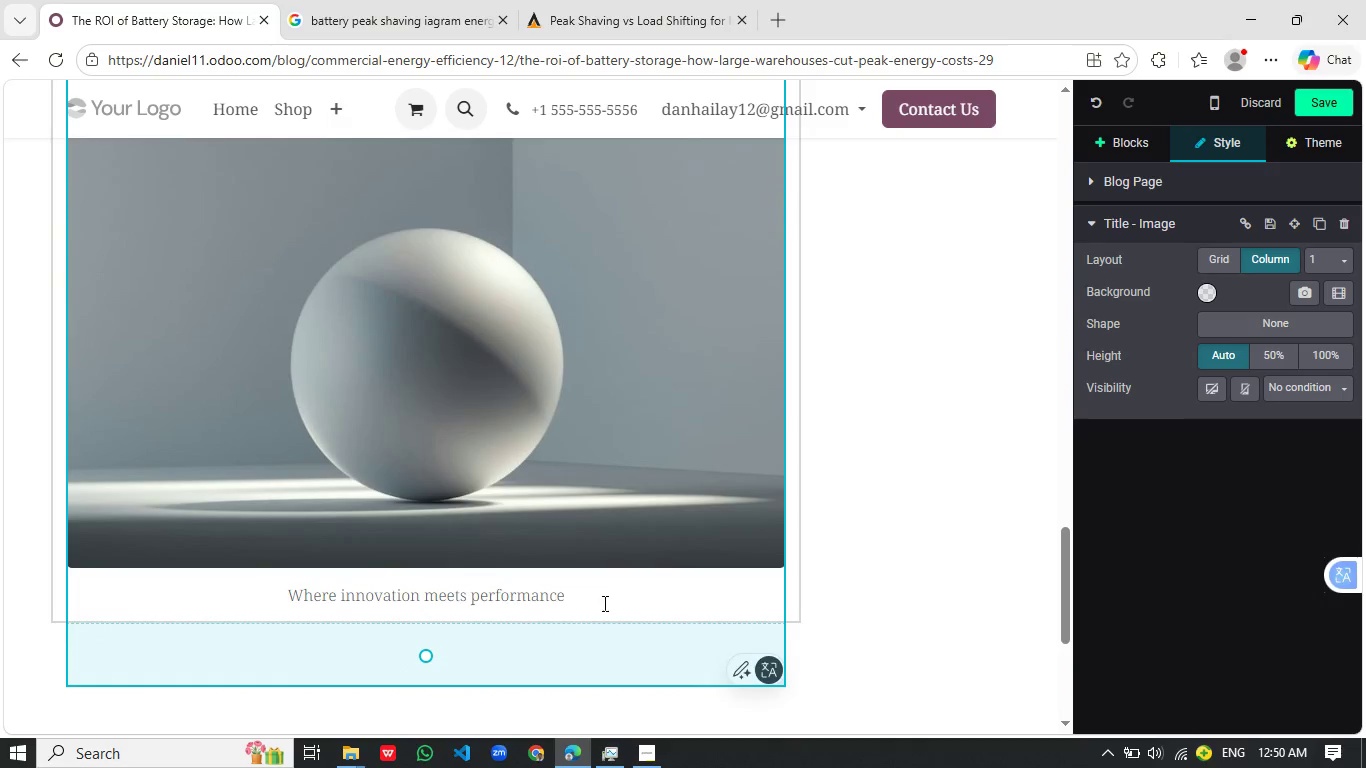 
key(Backspace)
 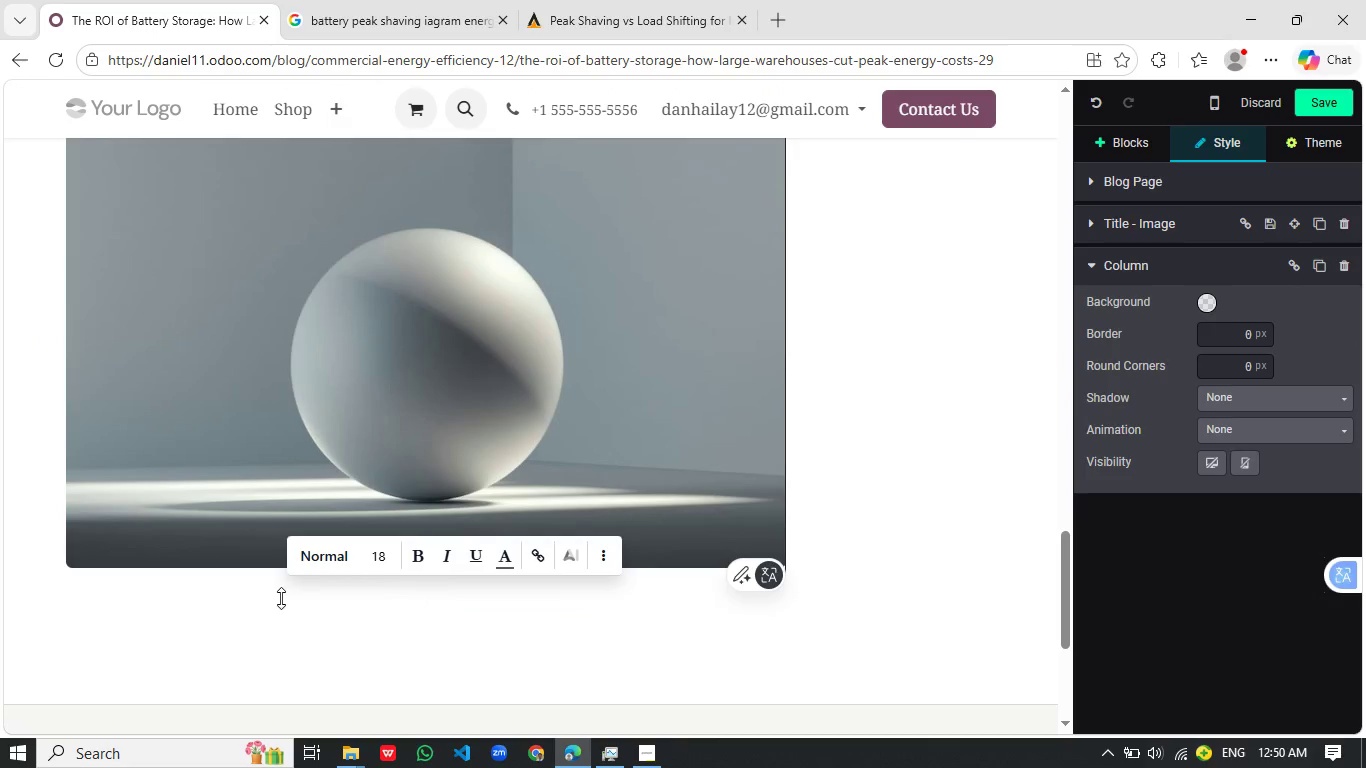 
key(Backspace)
 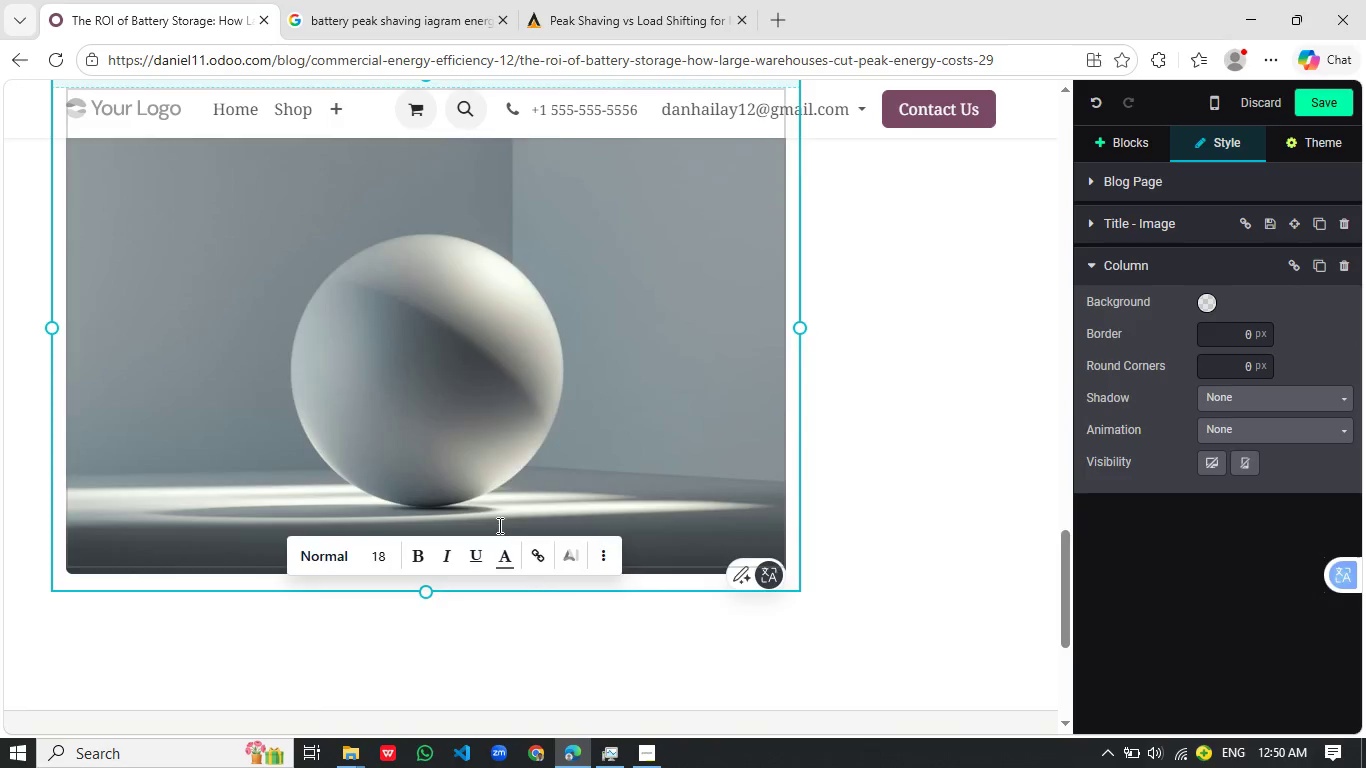 
scroll: coordinate [498, 525], scroll_direction: up, amount: 3.0
 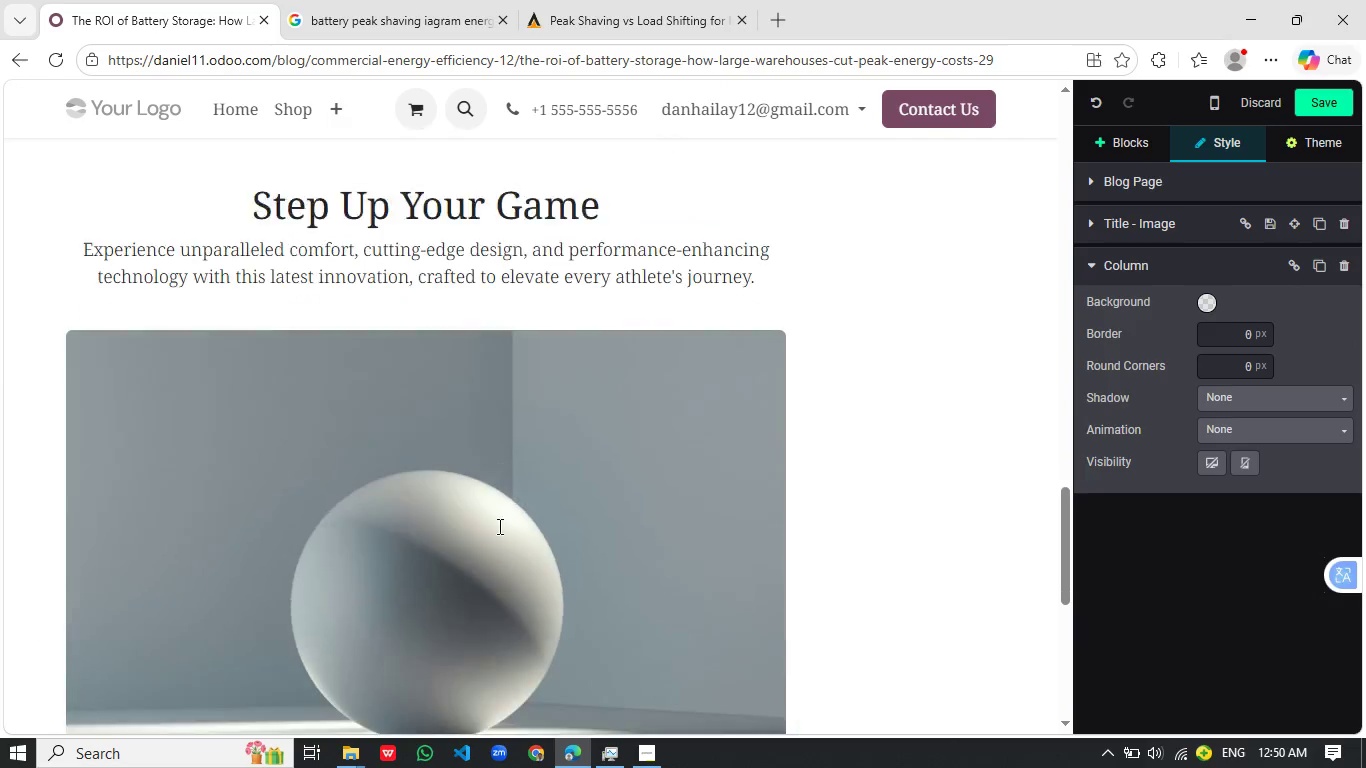 
scroll: coordinate [498, 526], scroll_direction: down, amount: 2.0
 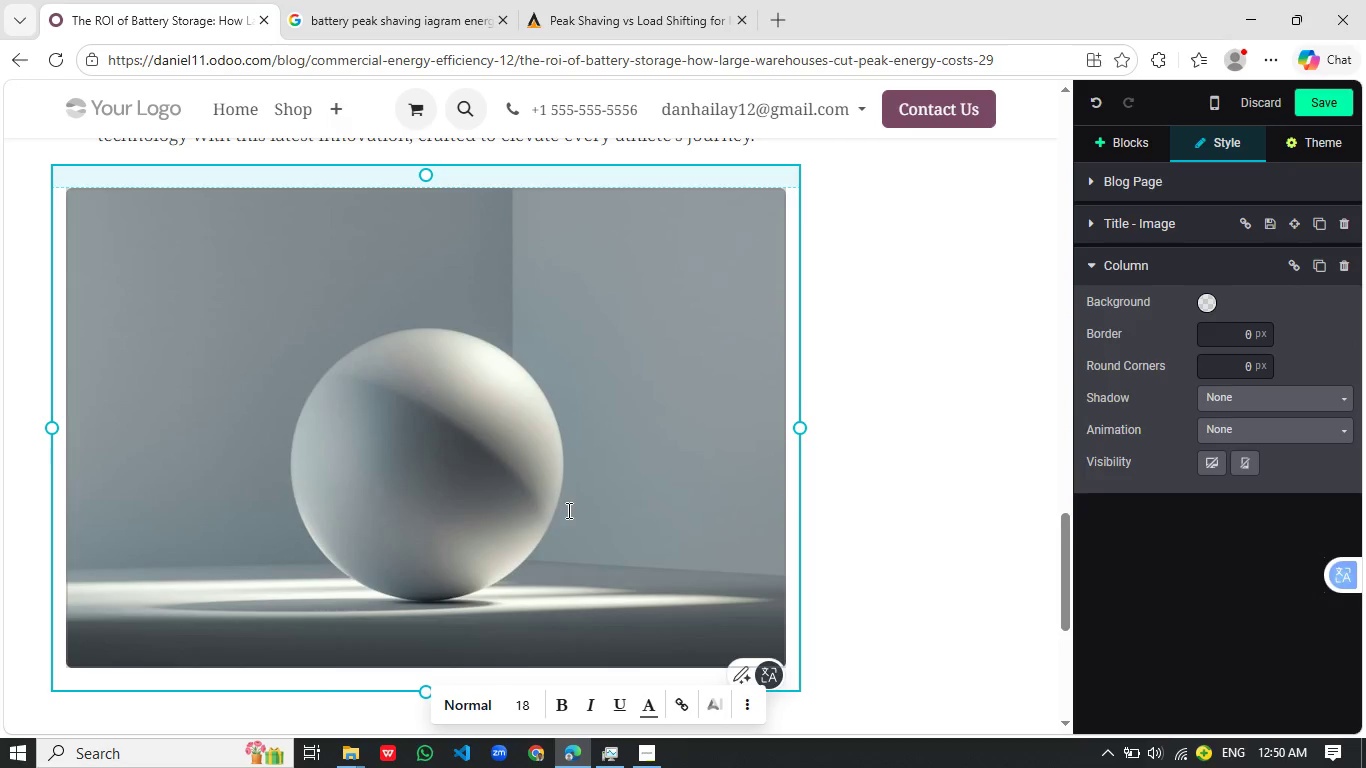 
wait(6.87)
 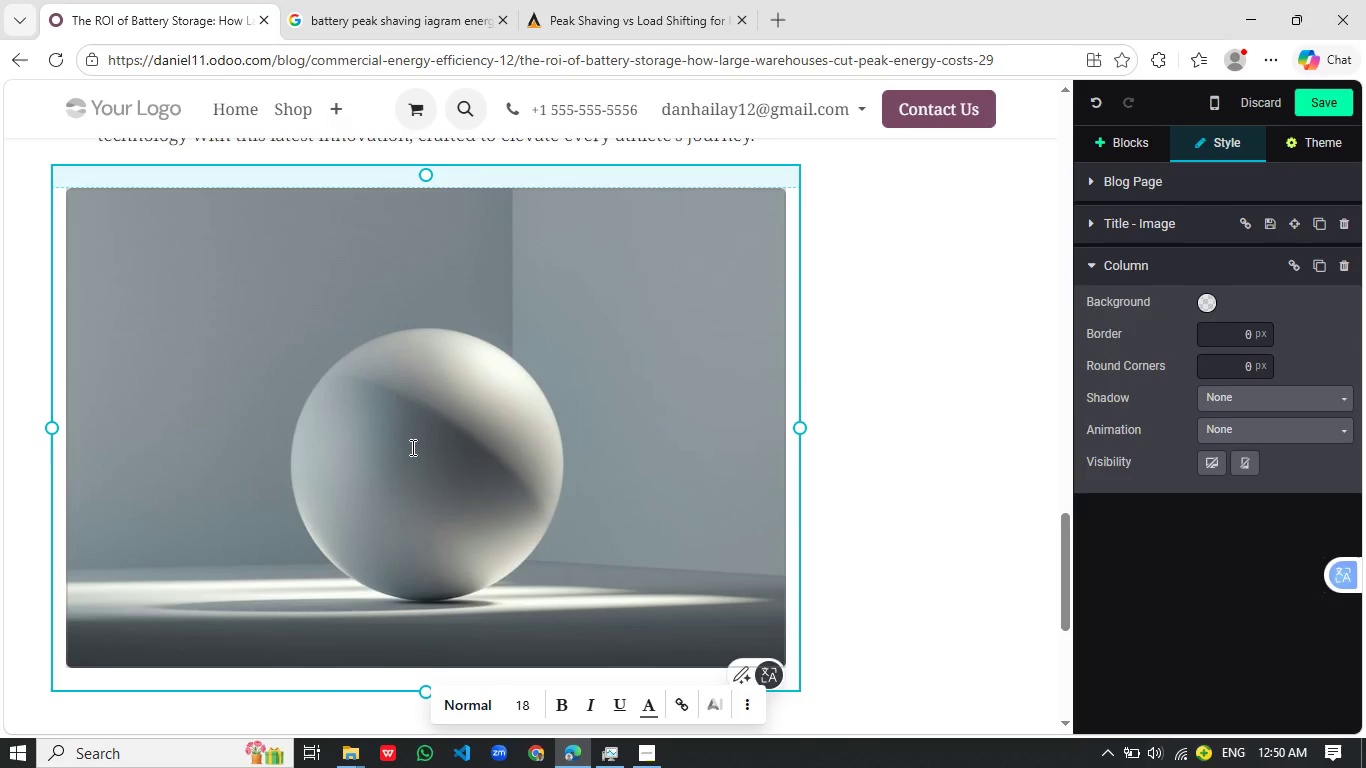 
left_click([646, 754])